 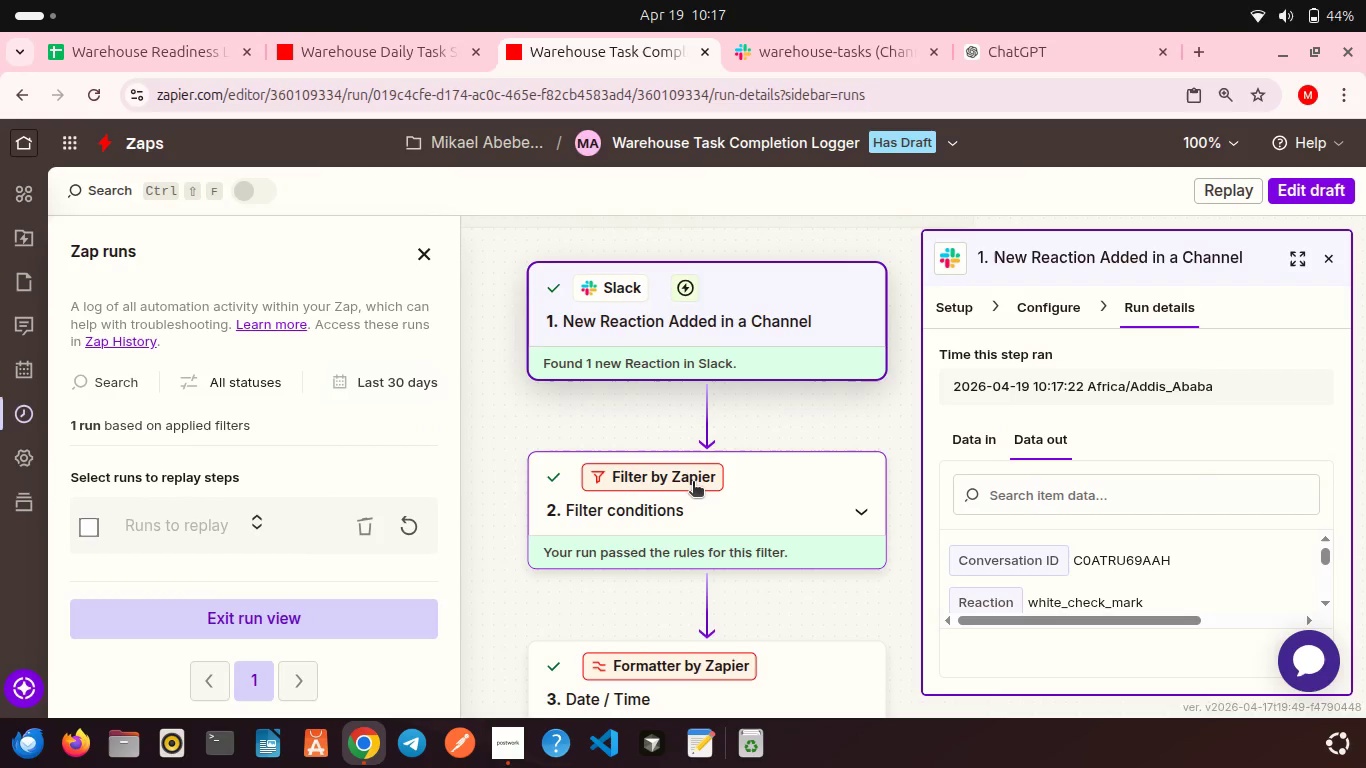 
scroll: coordinate [693, 483], scroll_direction: down, amount: 4.0
 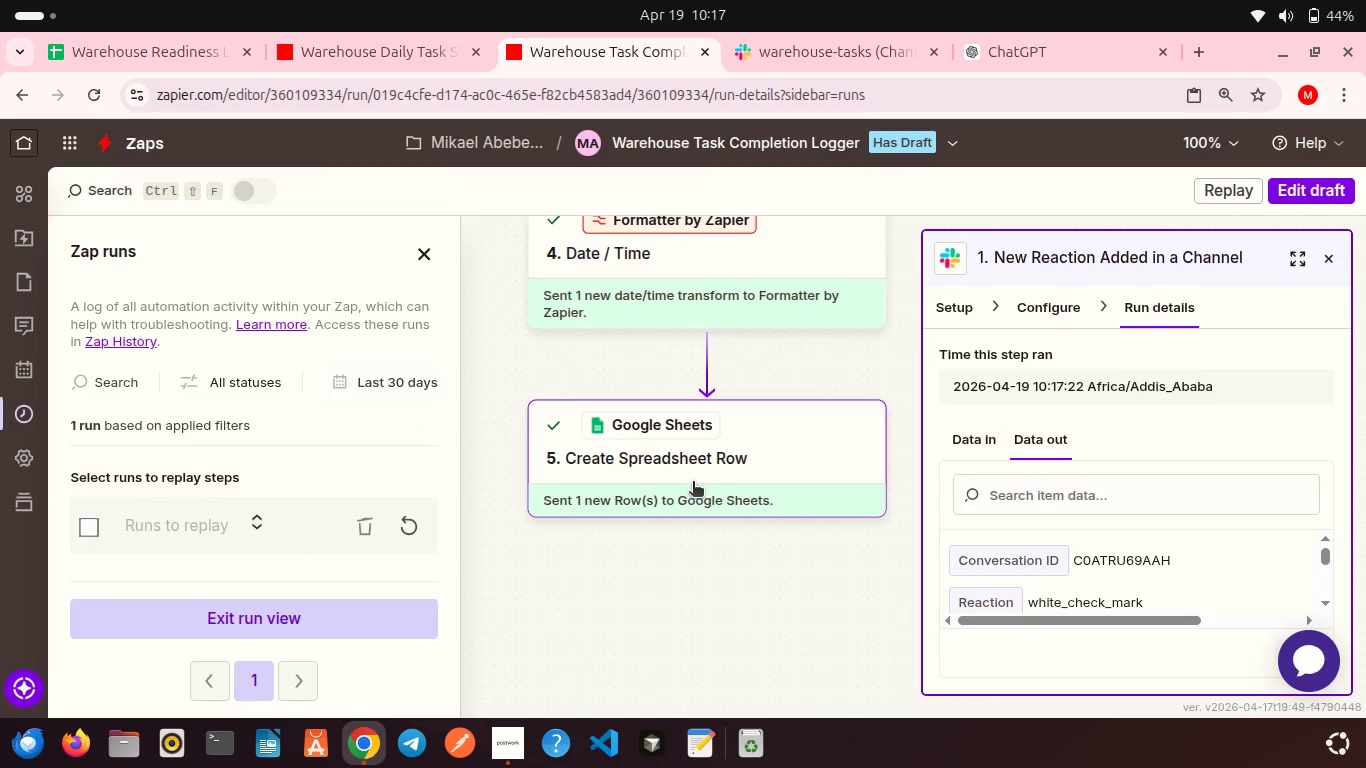 
scroll: coordinate [693, 483], scroll_direction: up, amount: 15.0
 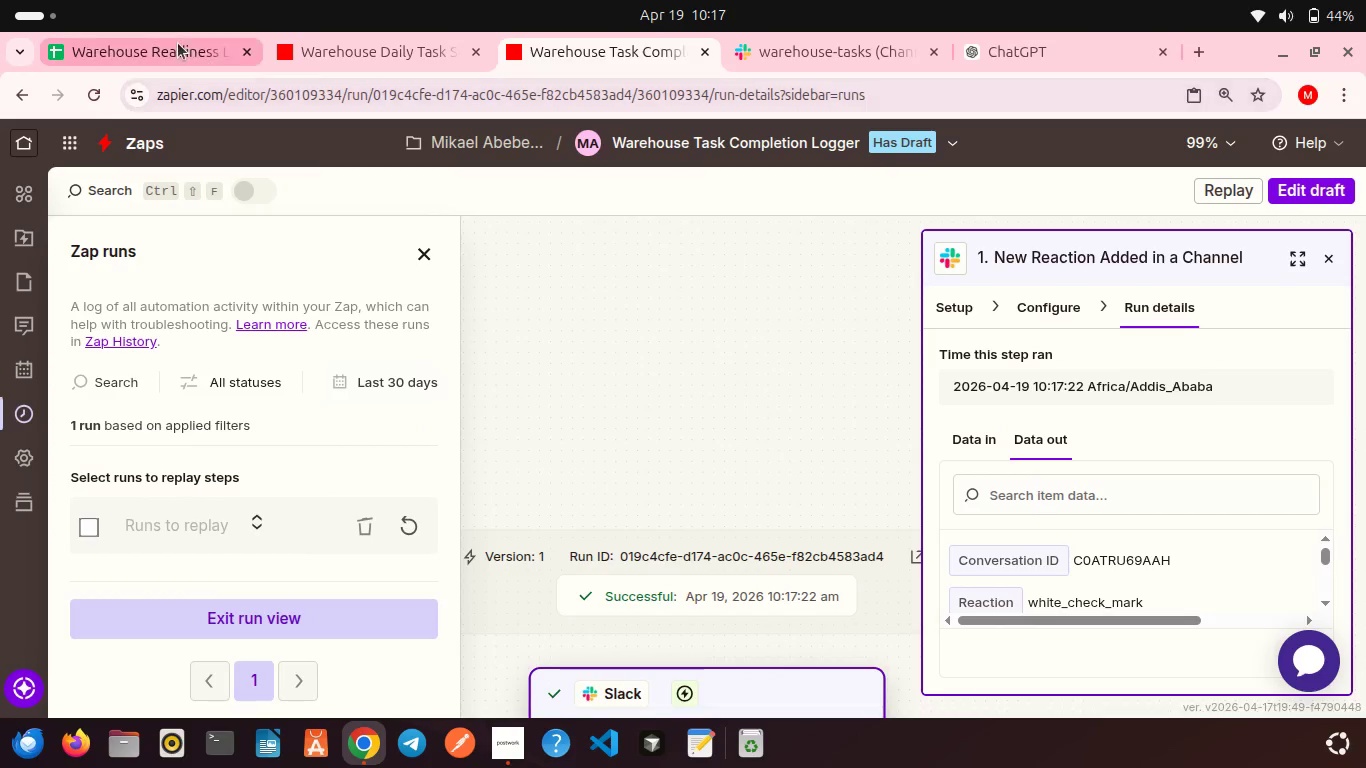 
left_click([178, 43])
 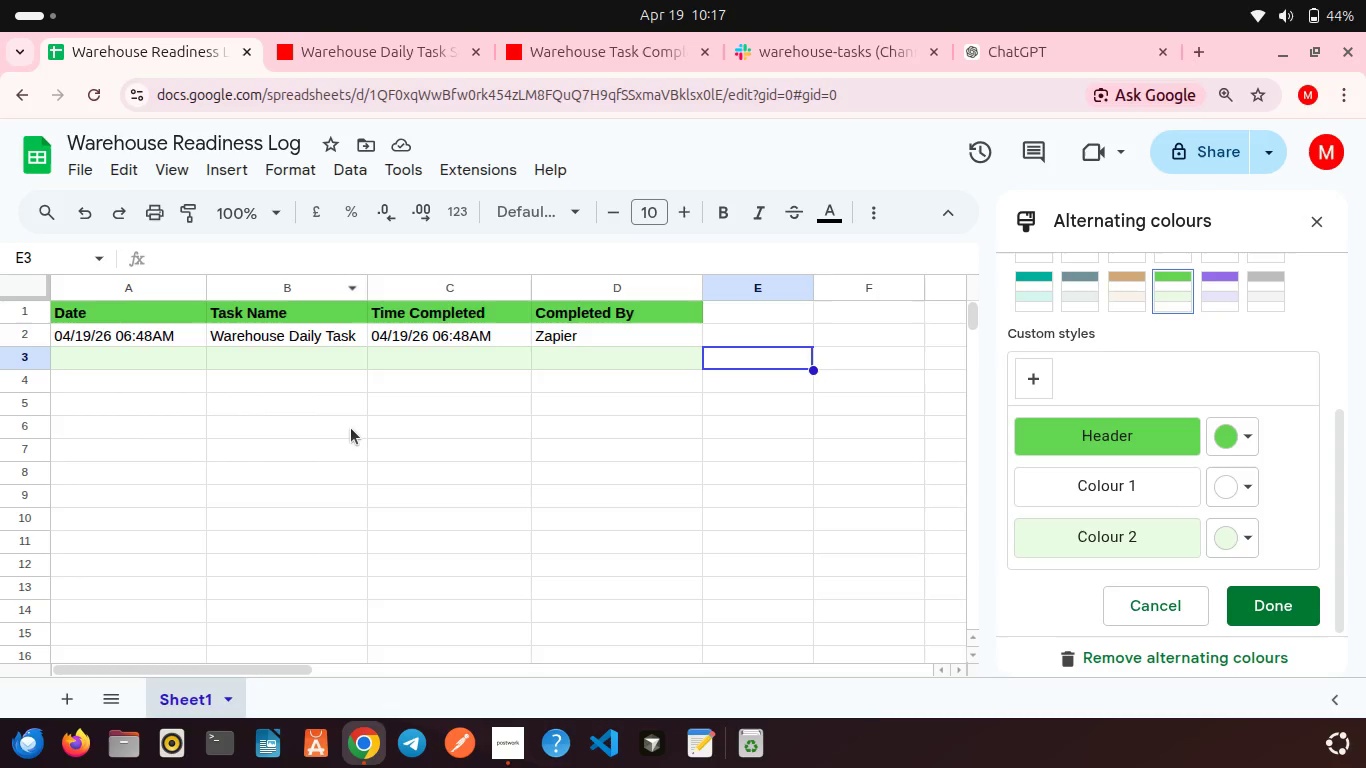 
left_click([351, 428])
 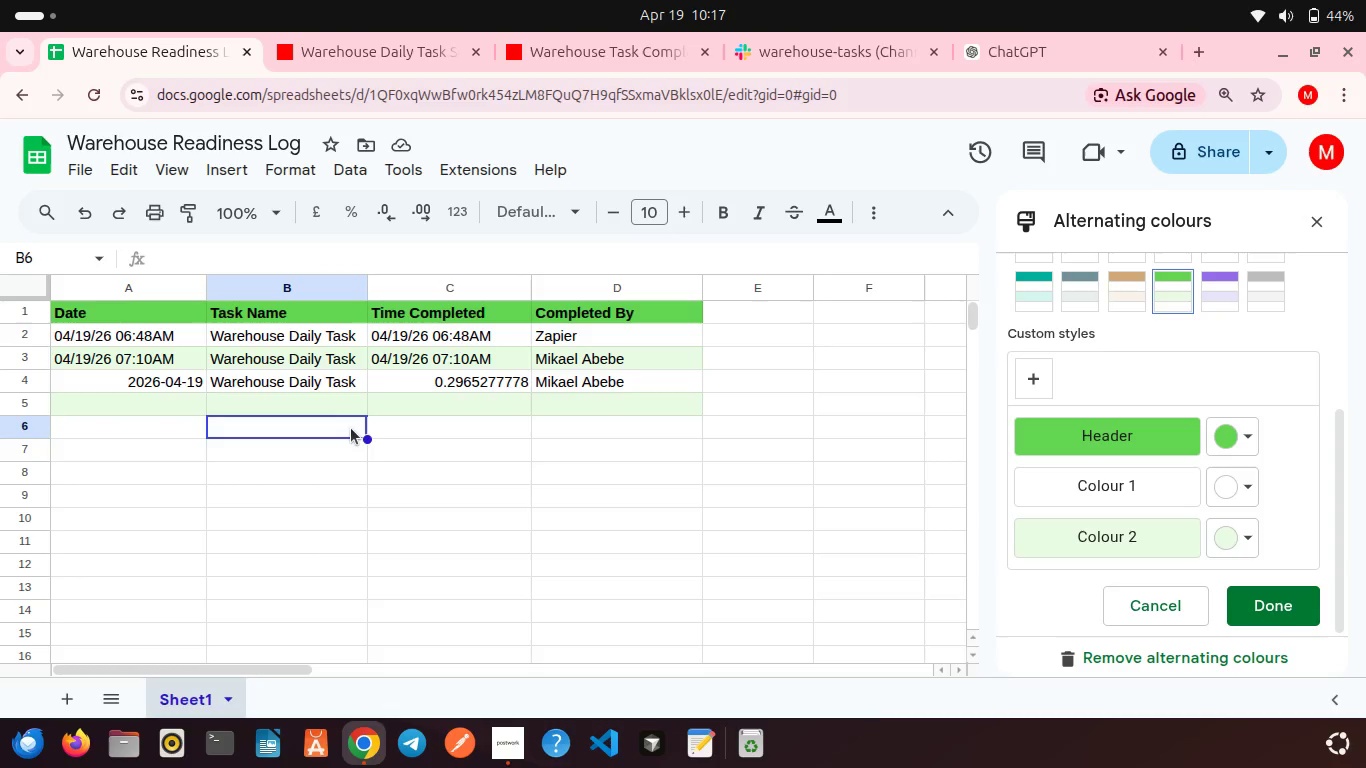 
scroll: coordinate [351, 428], scroll_direction: up, amount: 9.0
 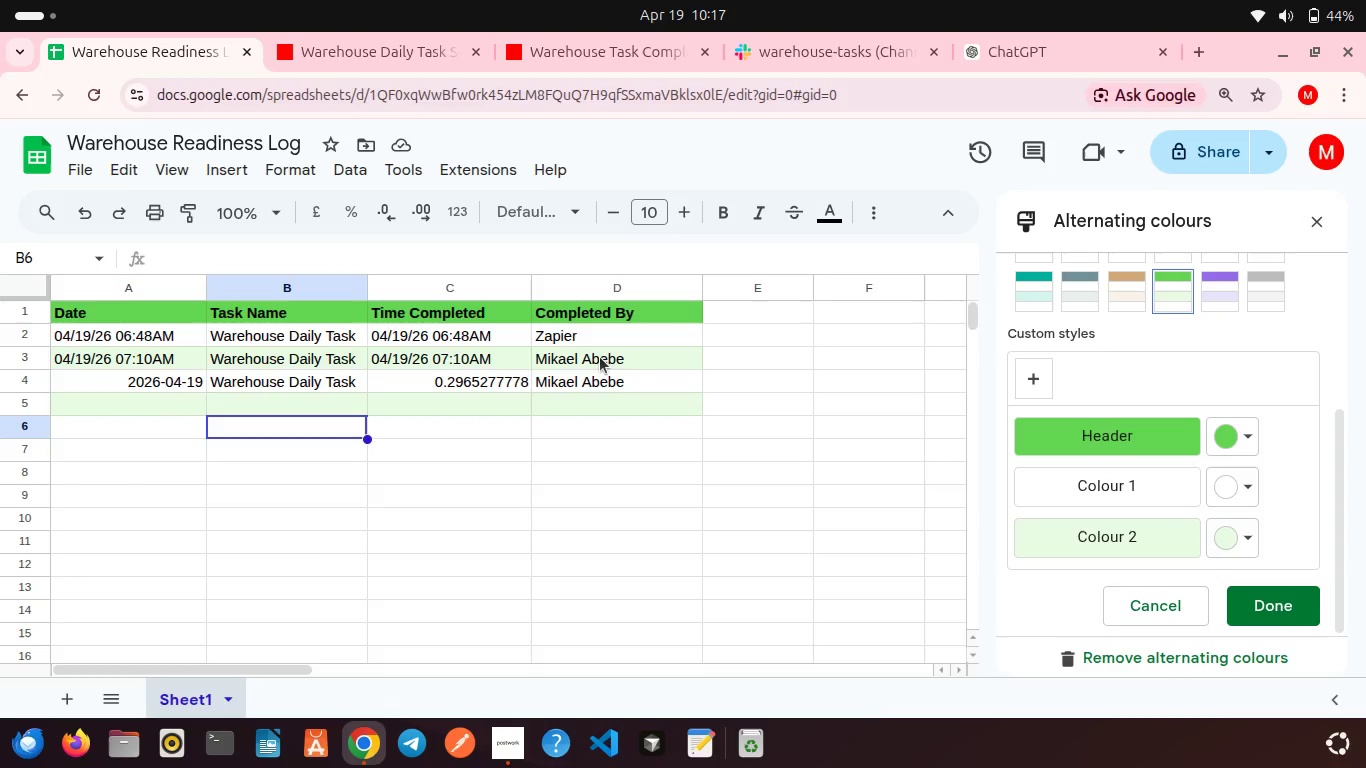 
wait(13.04)
 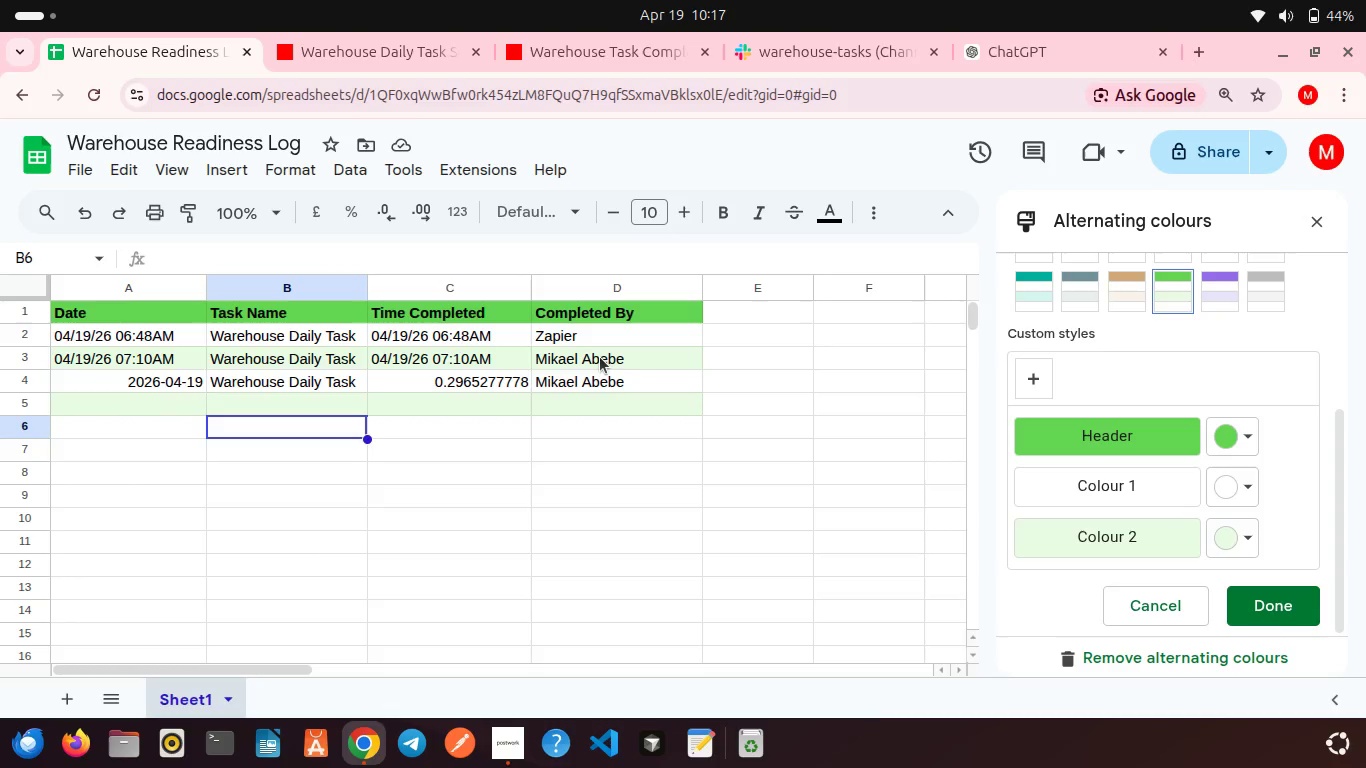 
left_click_drag(start_coordinate=[714, 364], to_coordinate=[76, 326])
 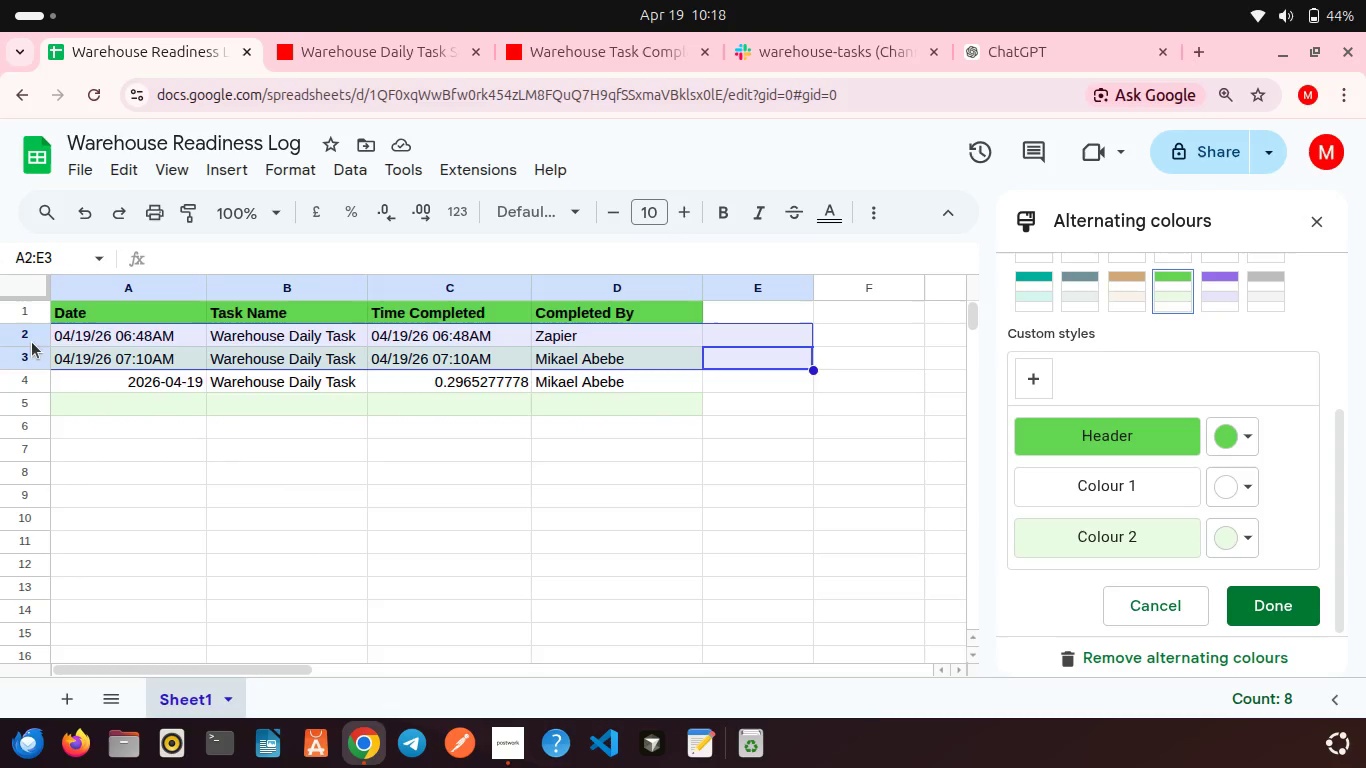 
right_click([32, 342])
 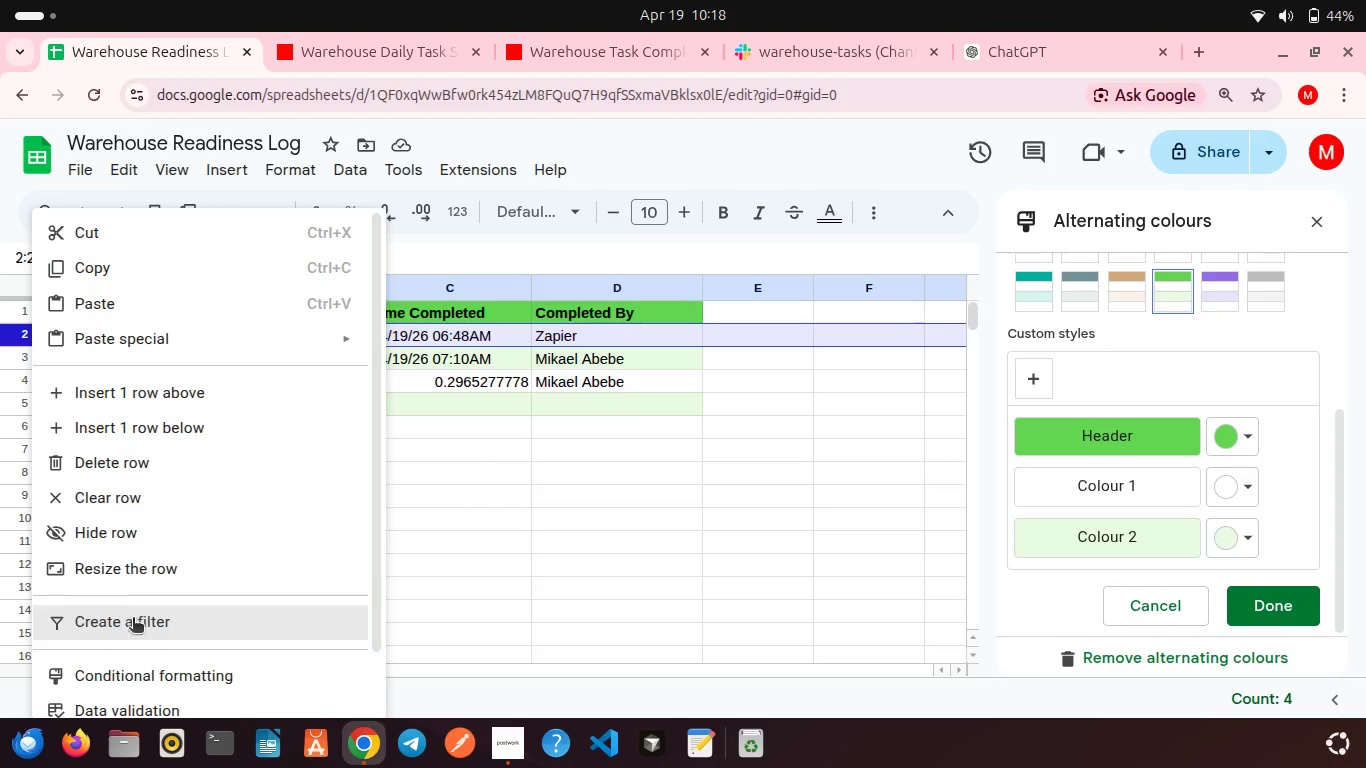 
scroll: coordinate [139, 642], scroll_direction: down, amount: 4.0
 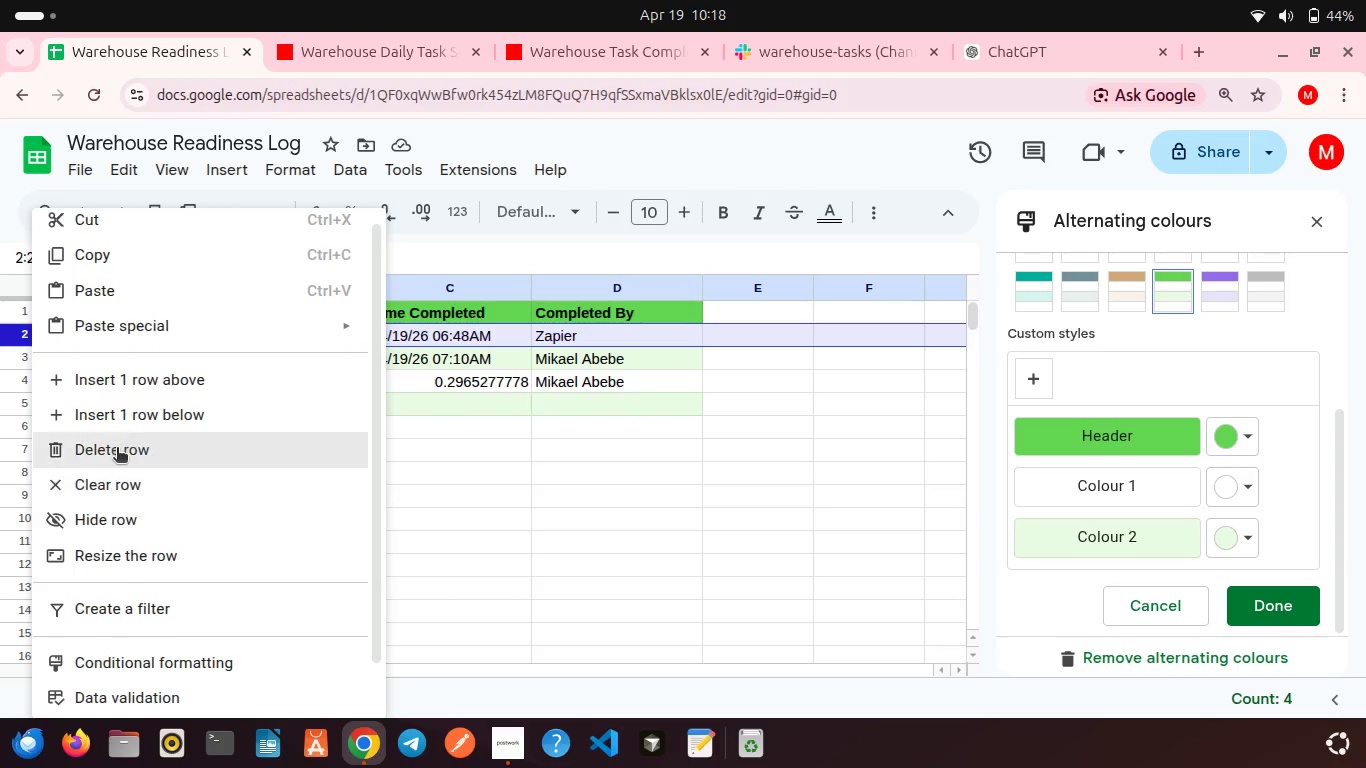 
left_click([117, 449])
 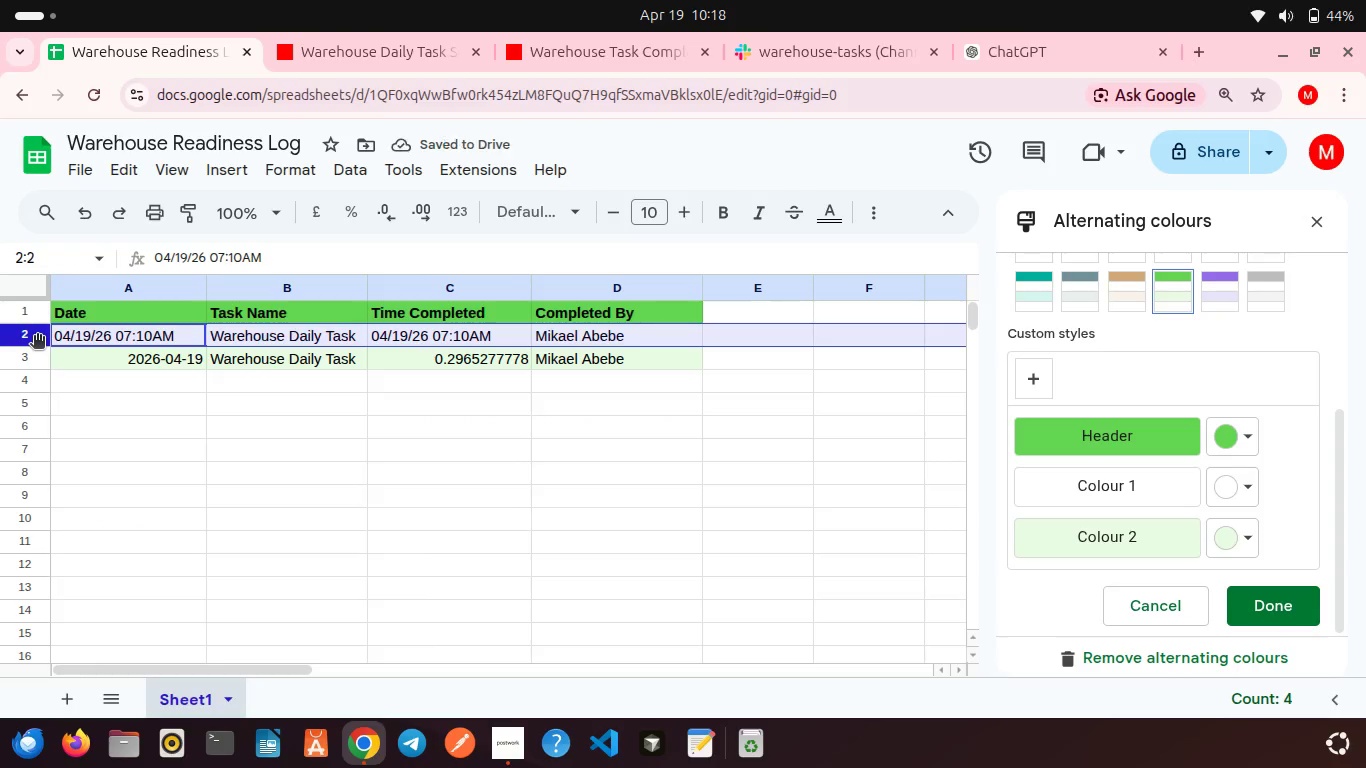 
right_click([37, 337])
 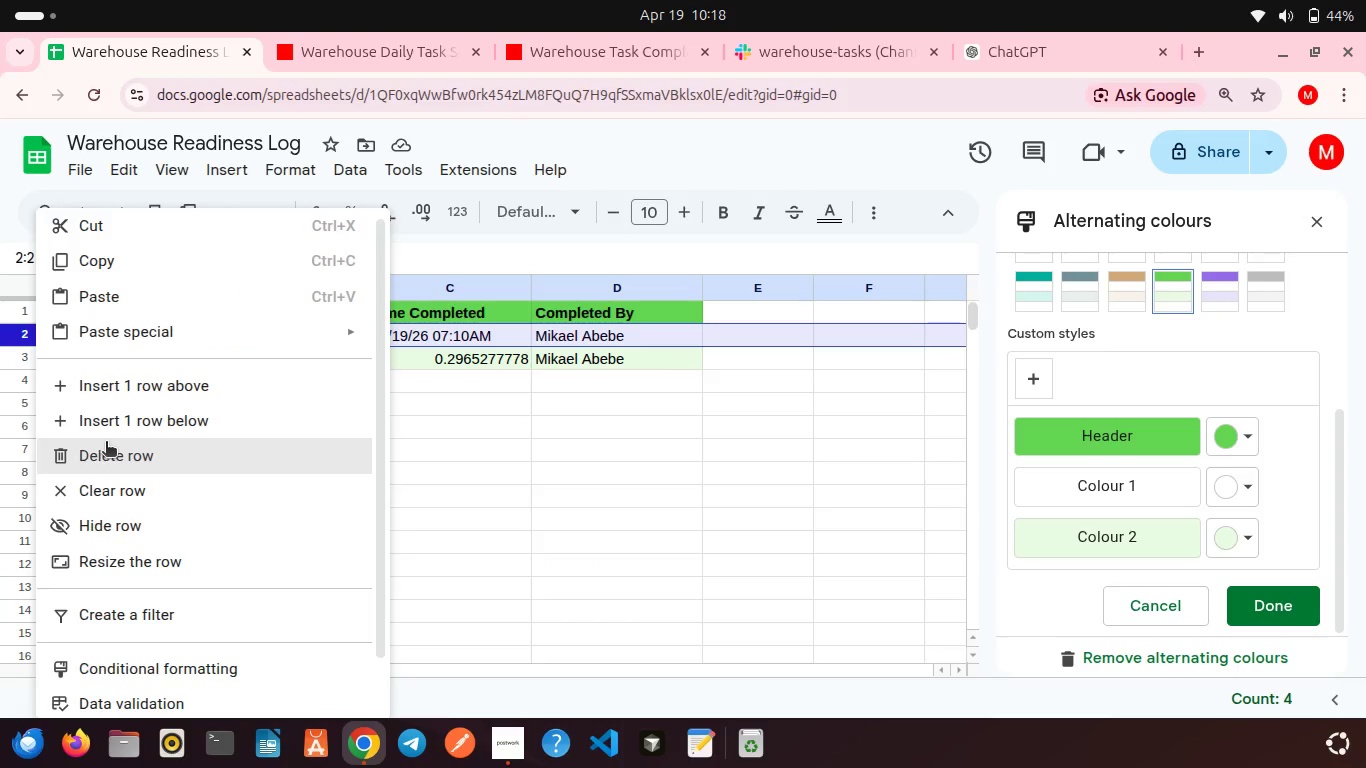 
left_click([111, 450])
 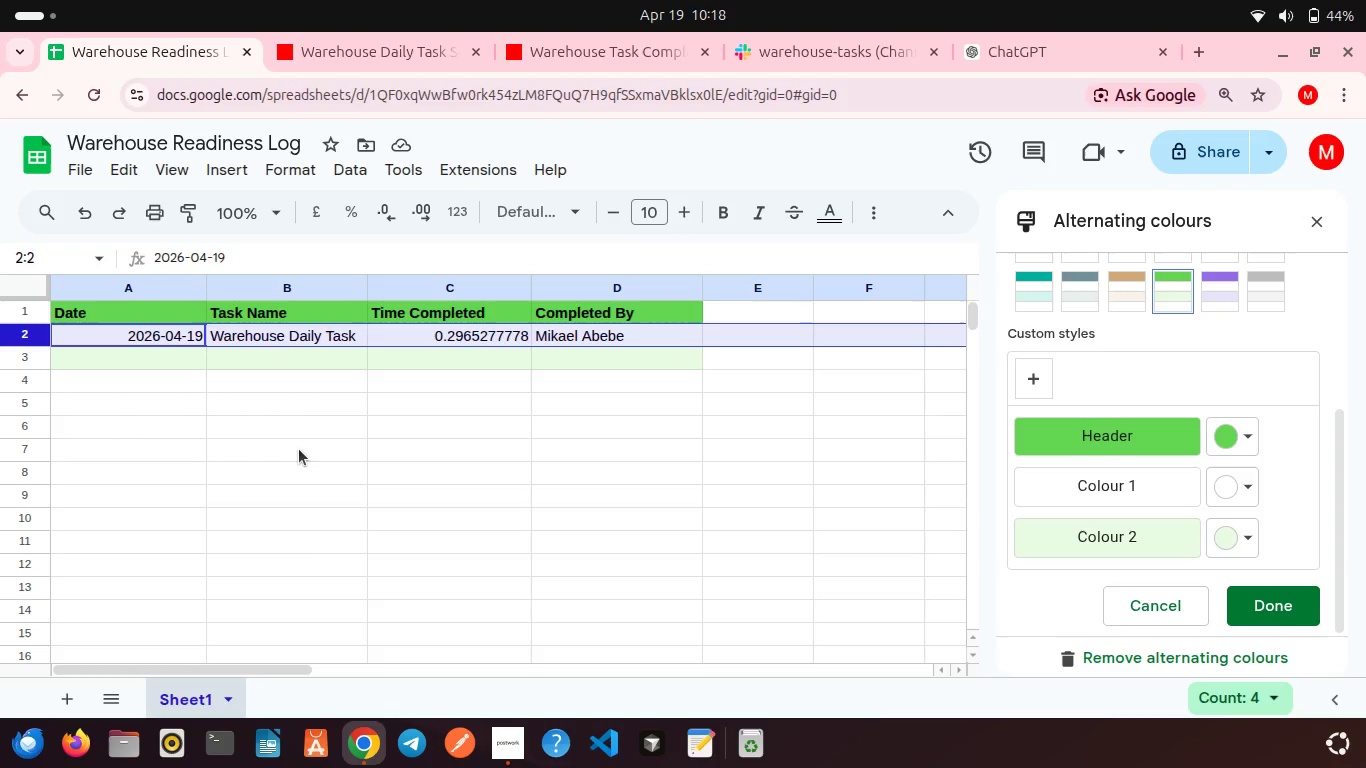 
wait(22.15)
 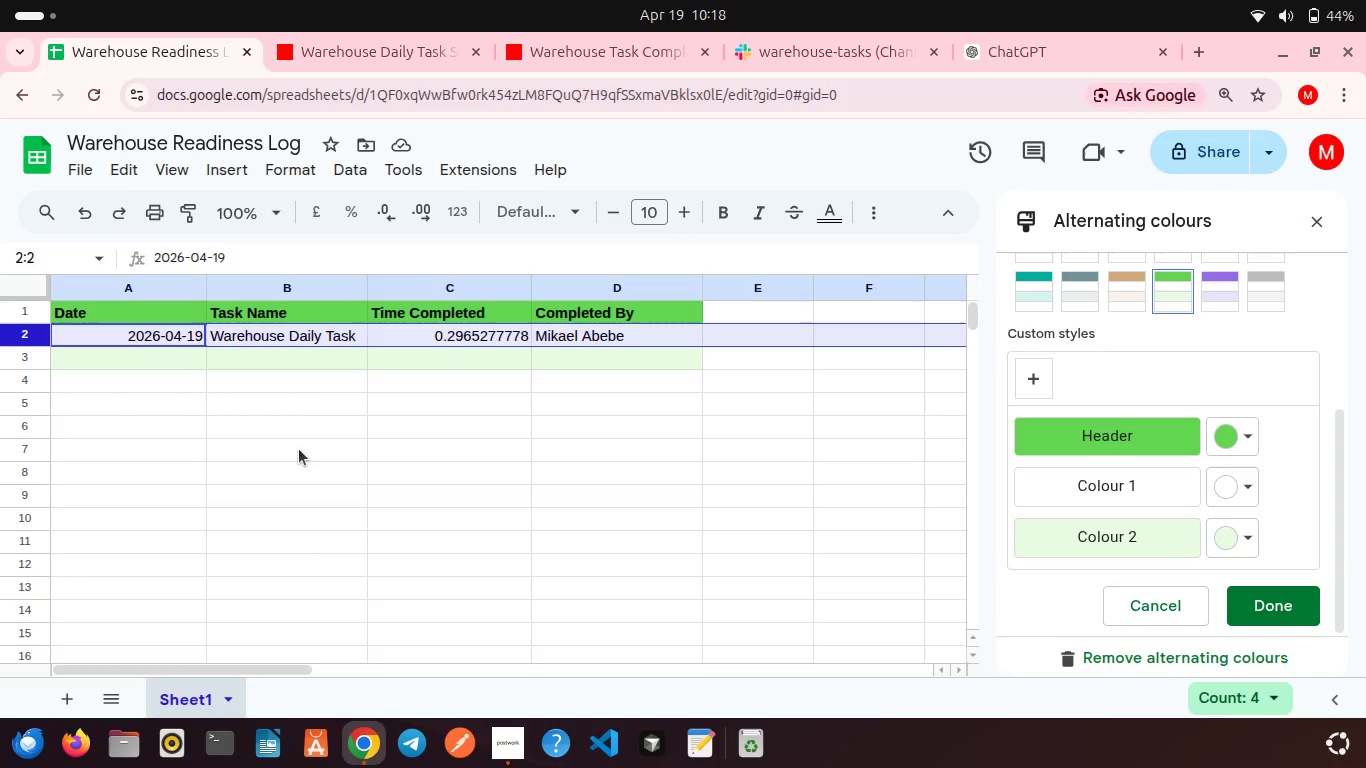 
left_click([786, 60])
 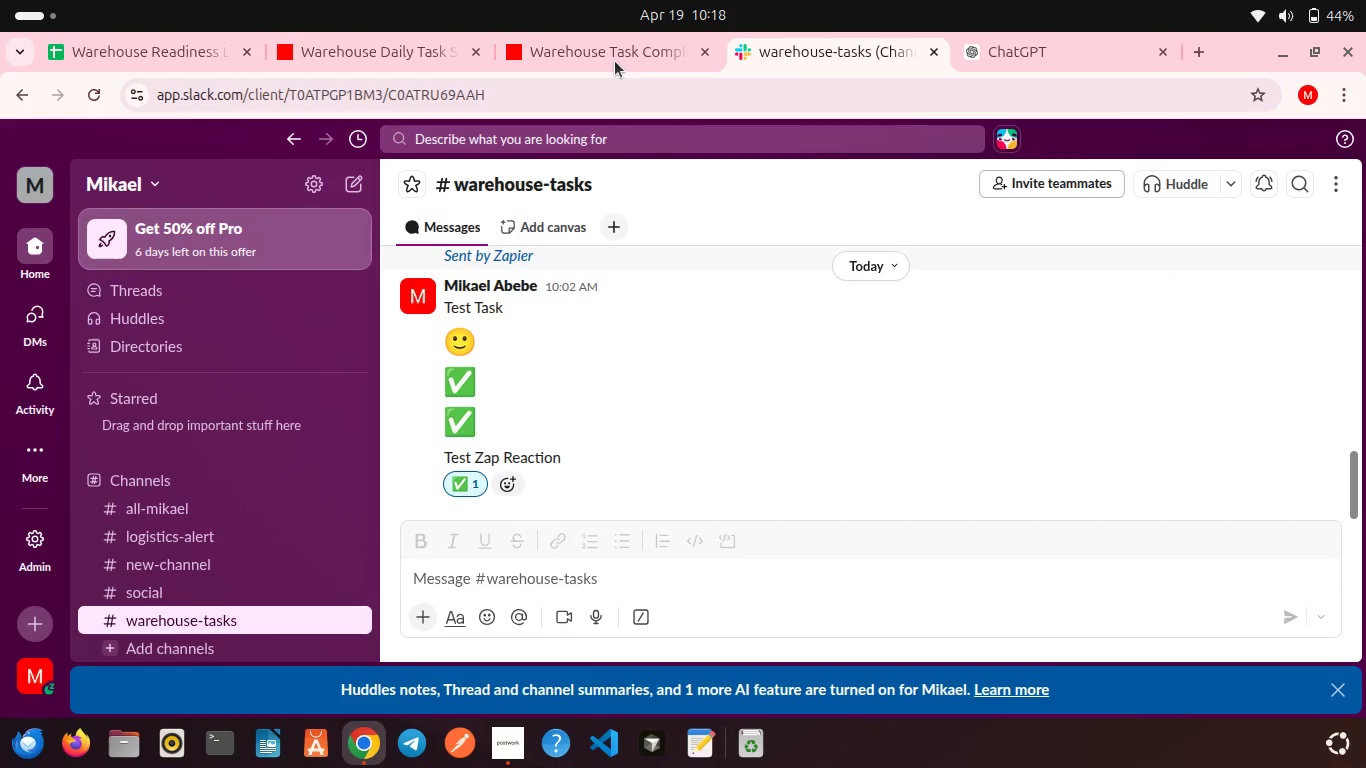 
left_click([616, 53])
 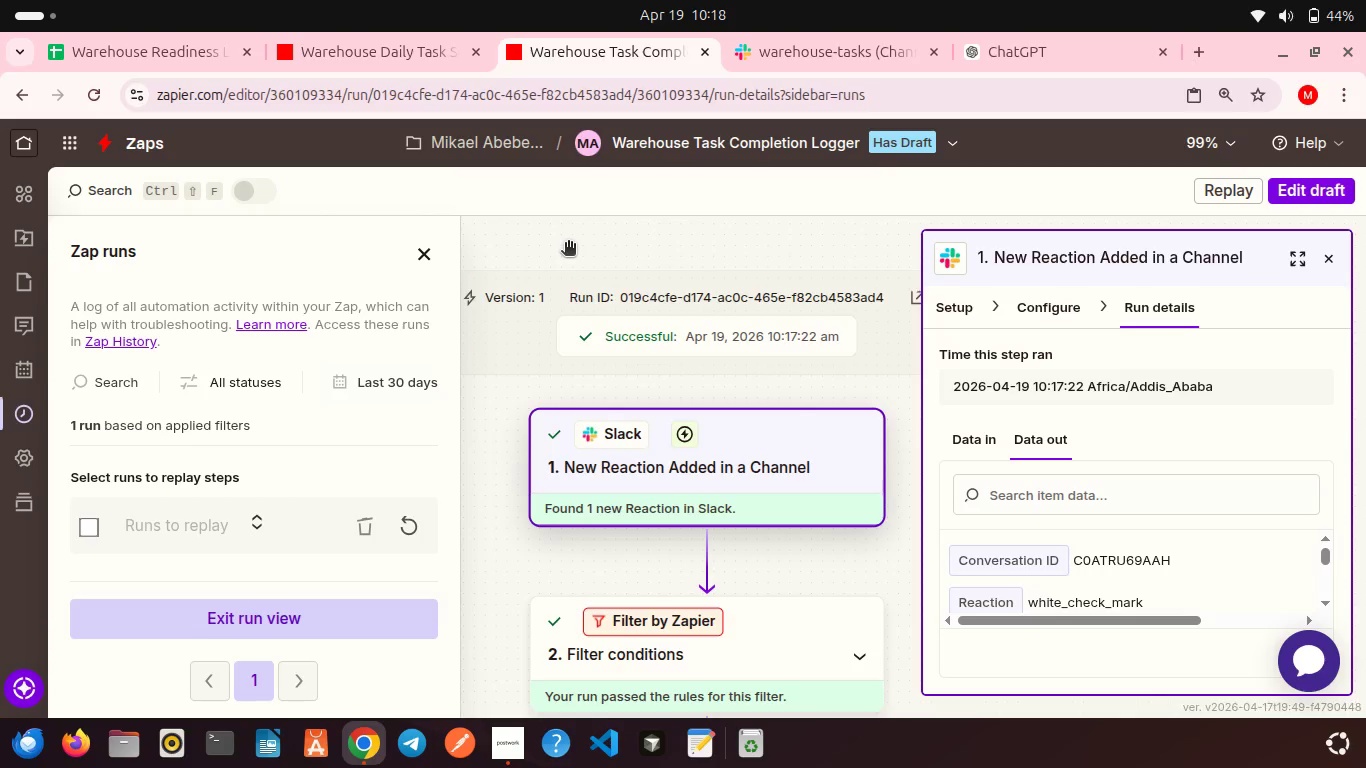 
wait(20.56)
 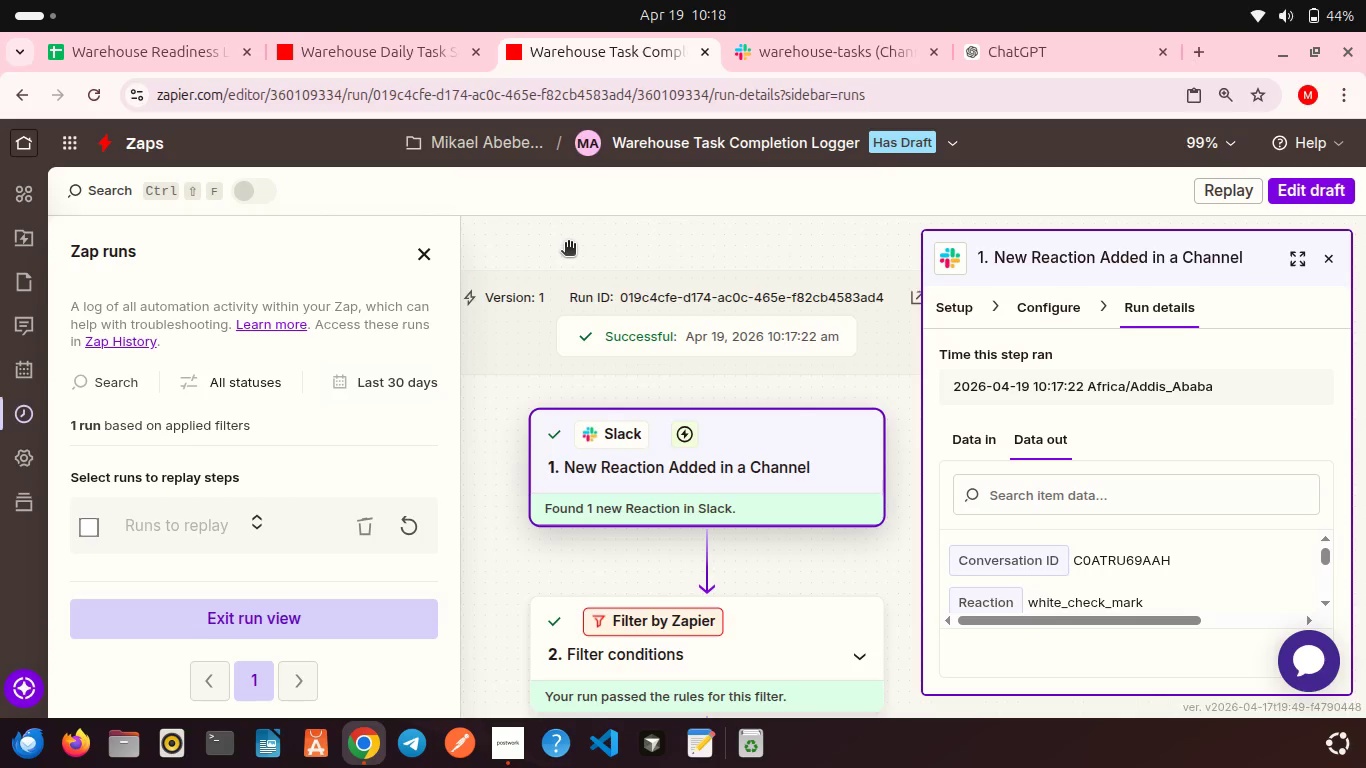 
left_click([420, 42])
 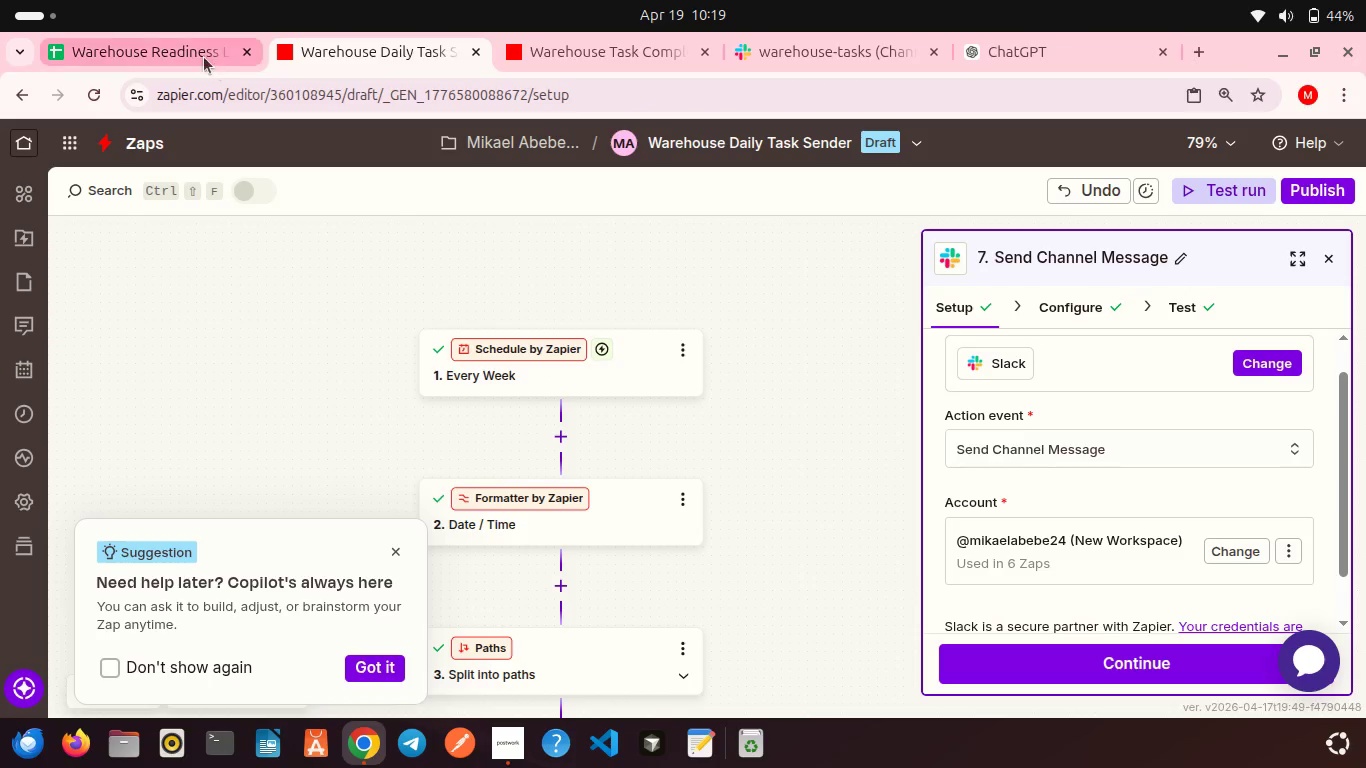 
left_click([196, 50])
 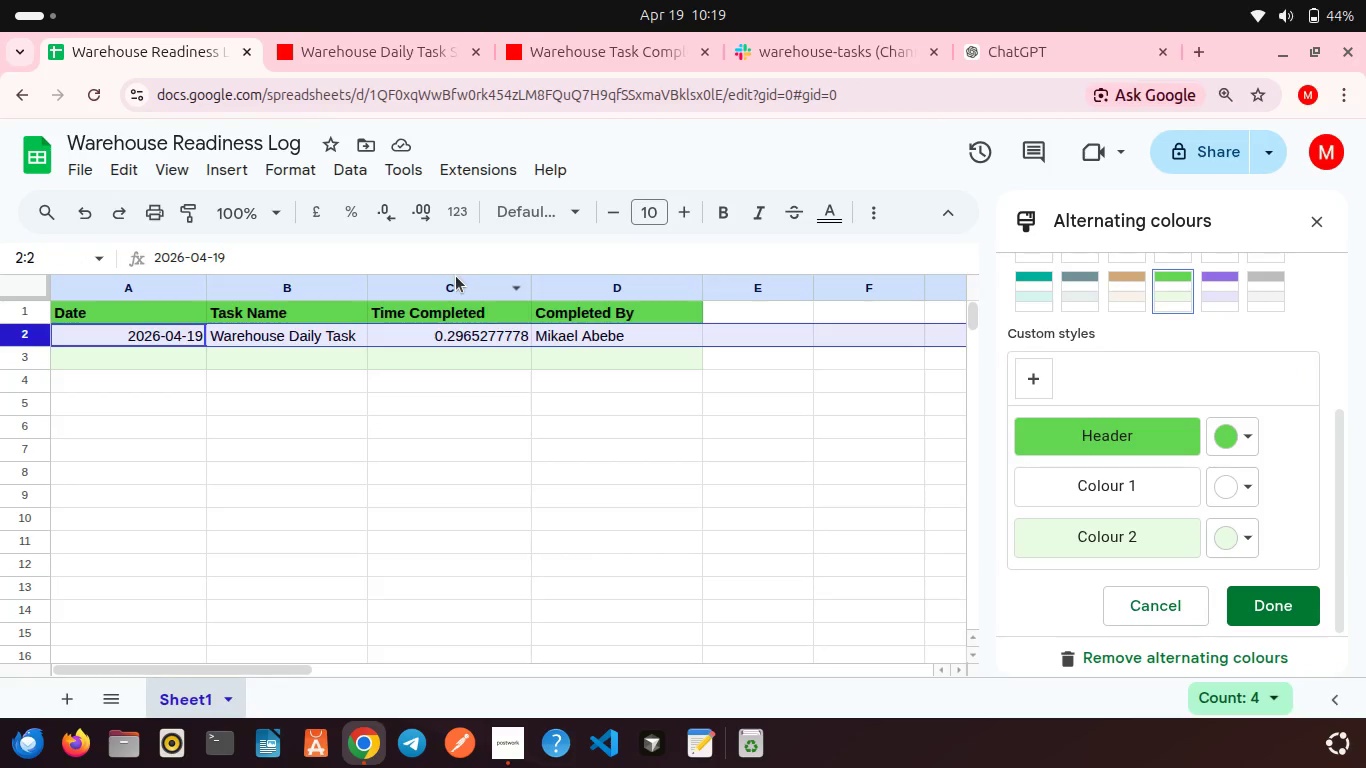 
left_click([456, 276])
 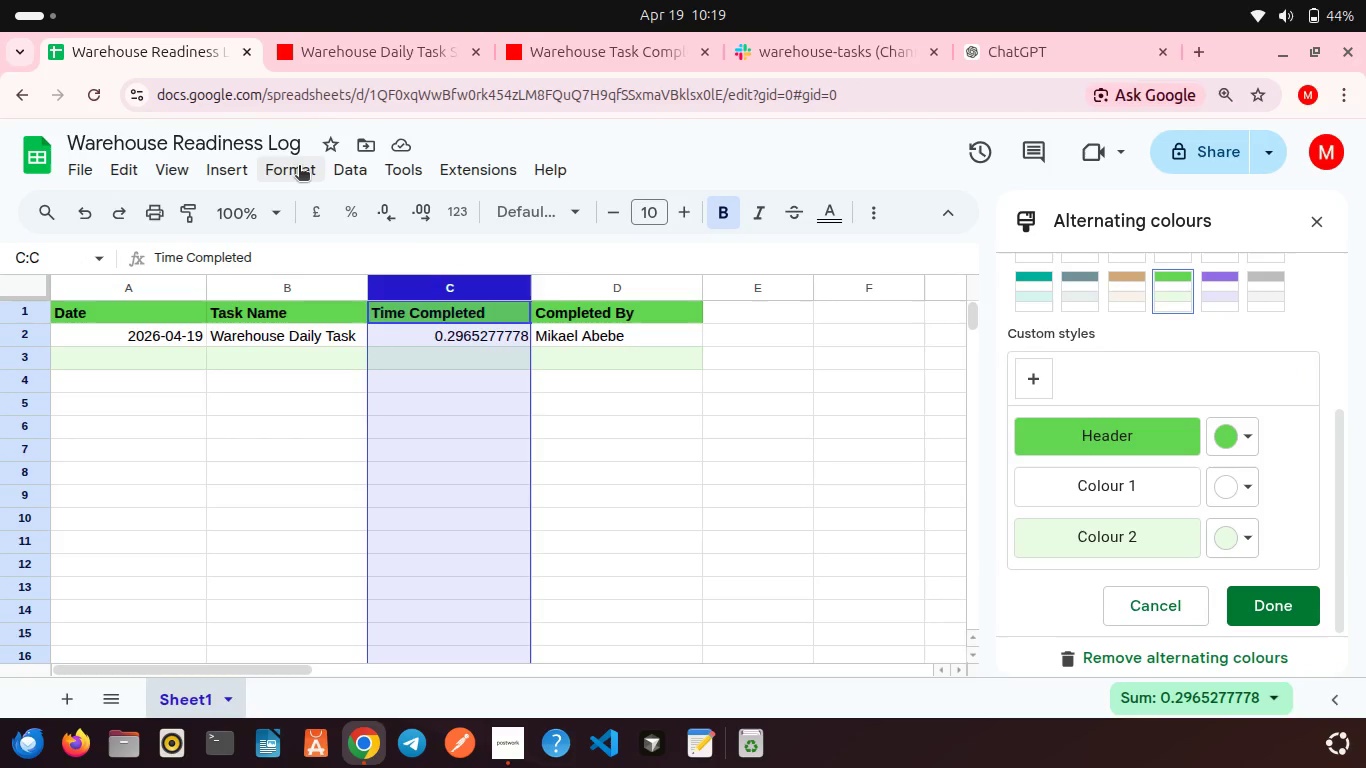 
left_click([286, 168])
 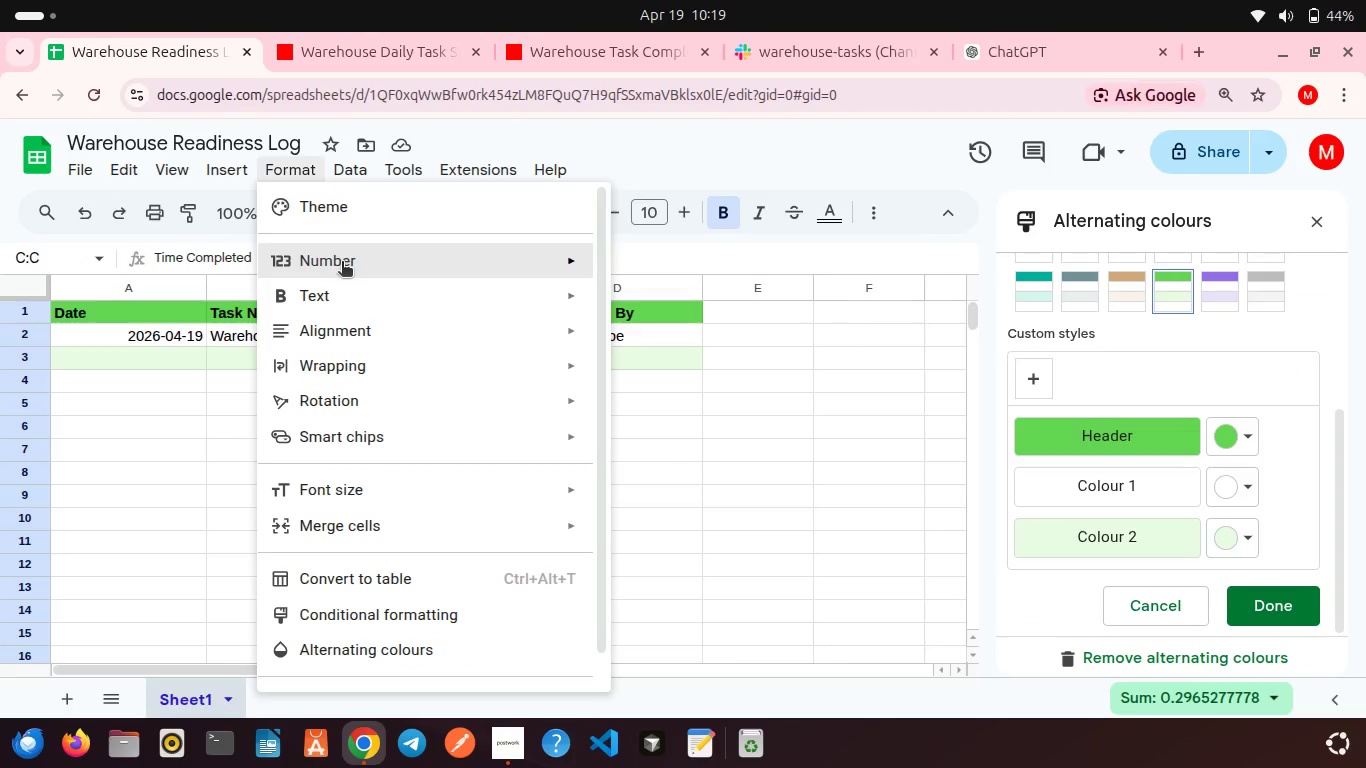 
left_click([342, 263])
 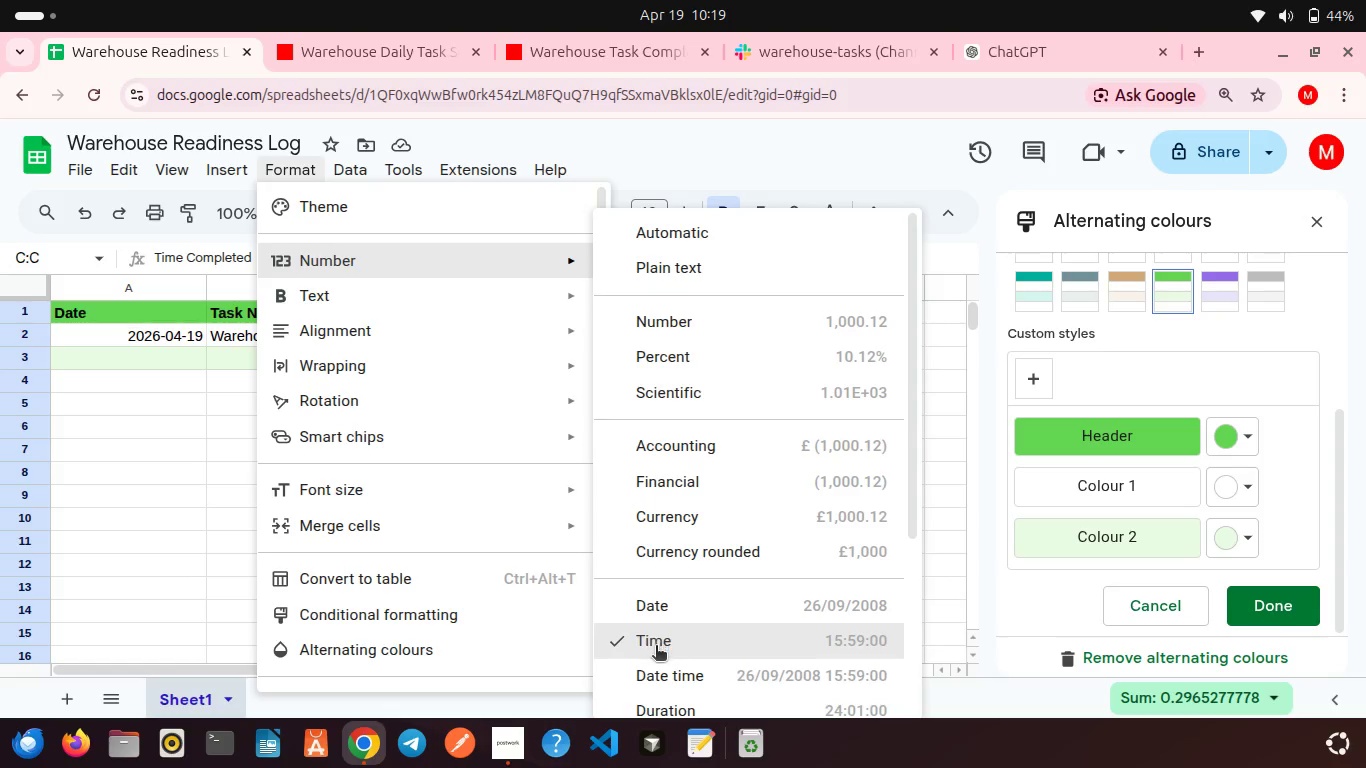 
left_click([656, 647])
 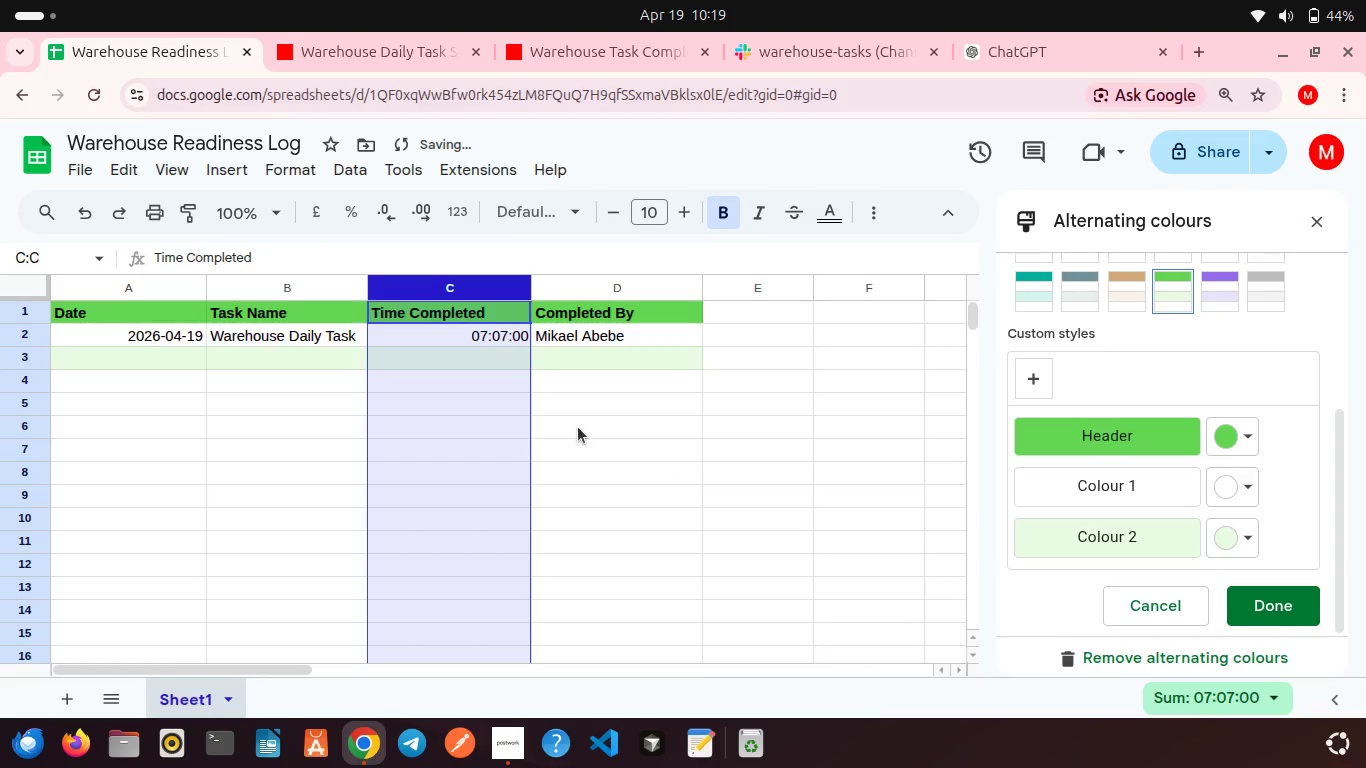 
left_click([578, 427])
 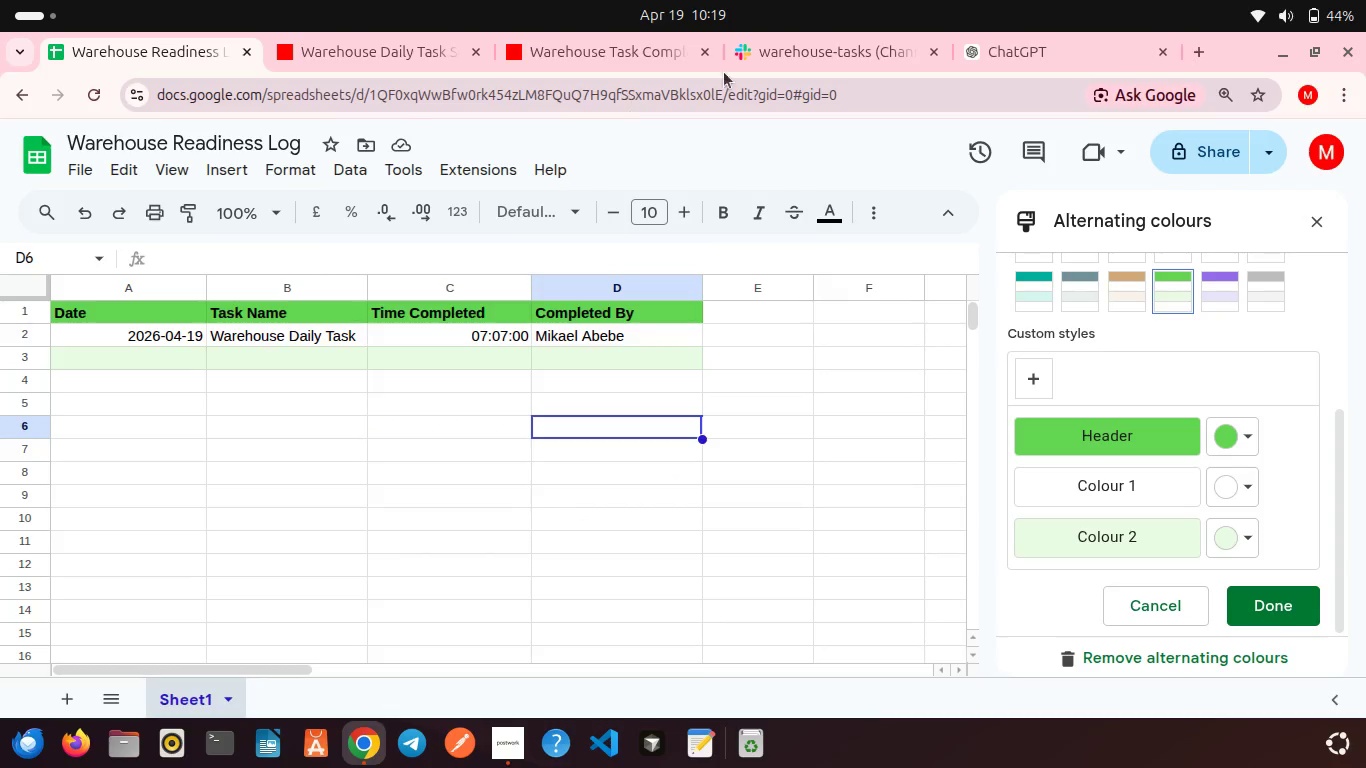 
left_click([793, 55])
 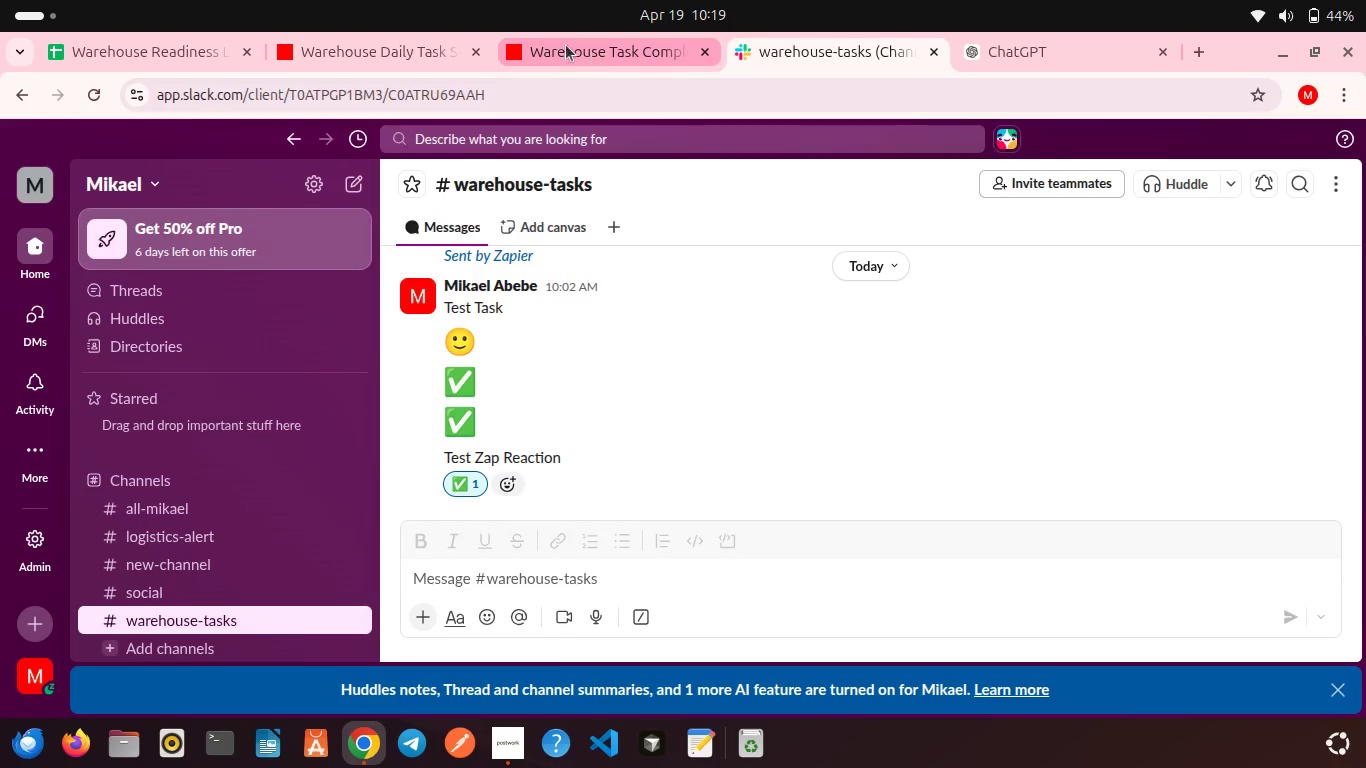 
left_click([562, 43])
 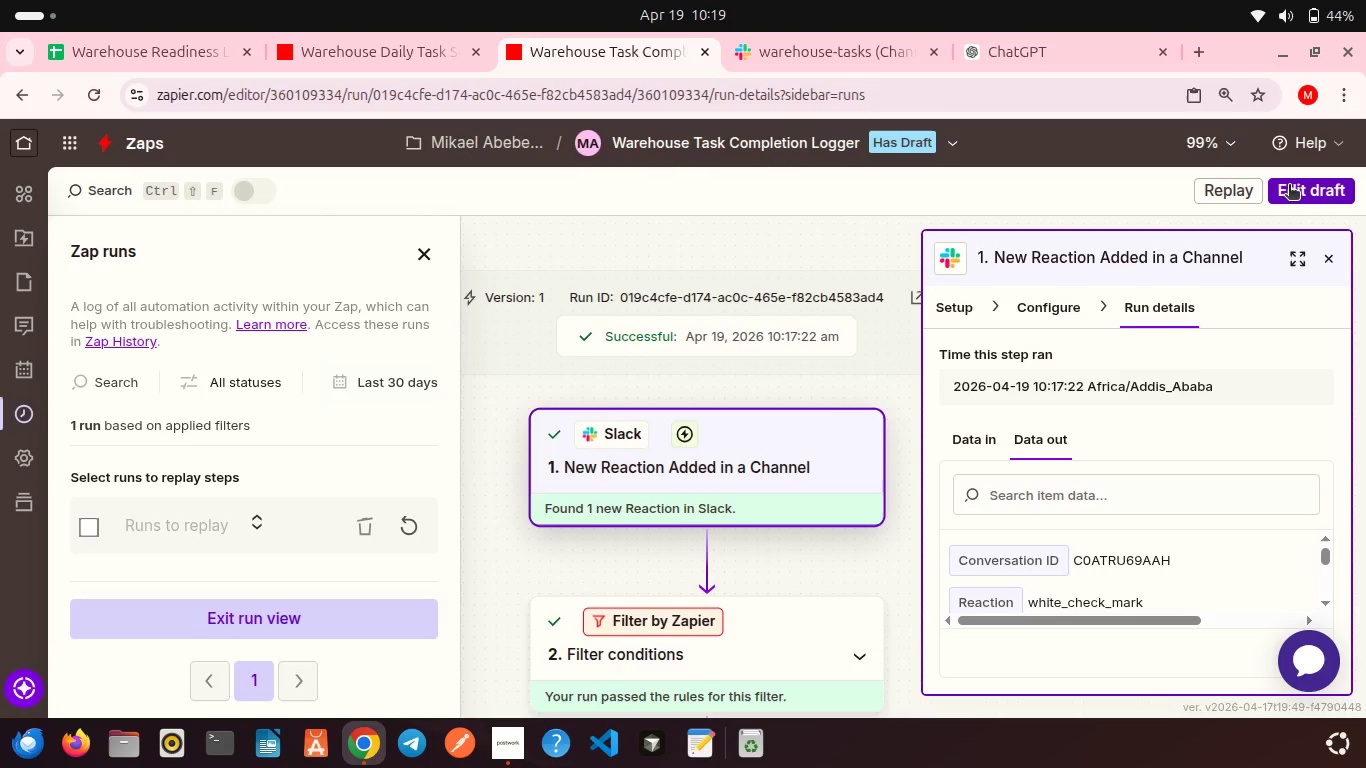 
left_click([1291, 186])
 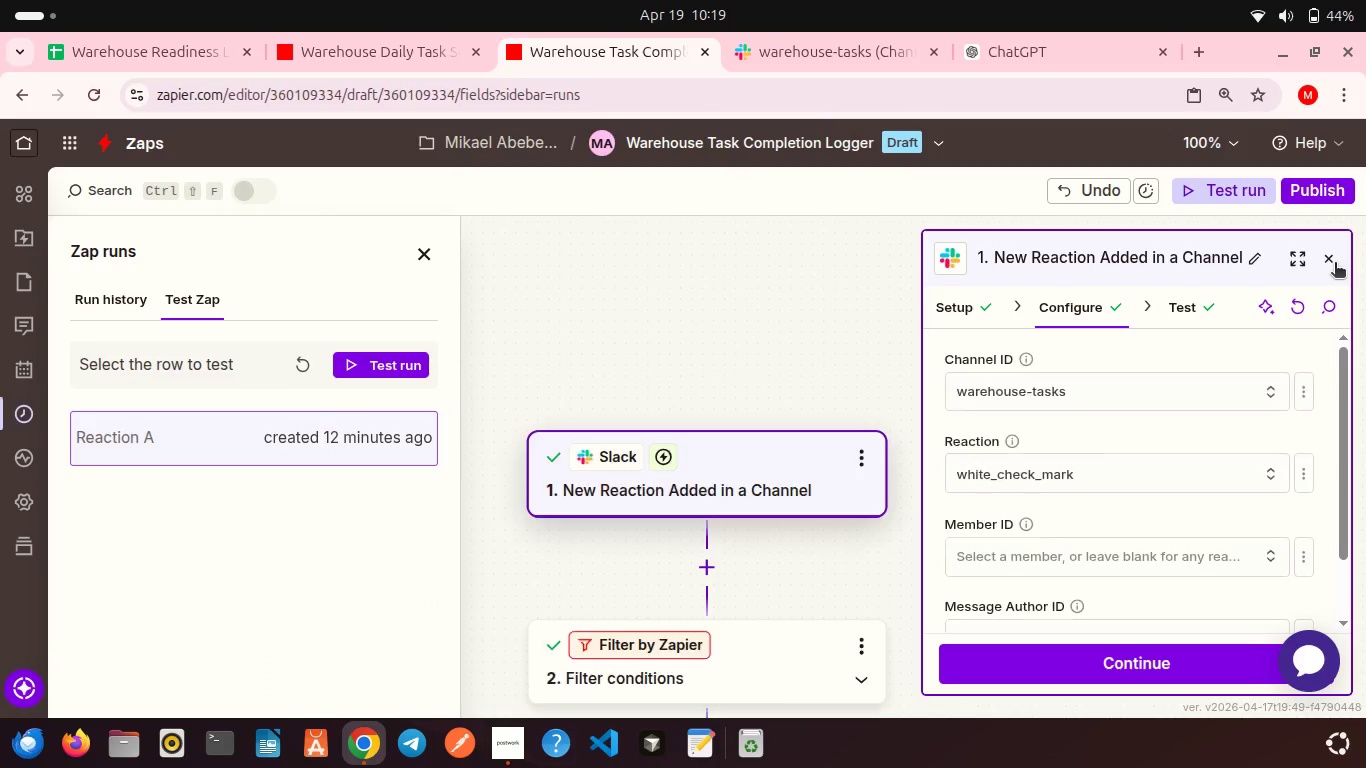 
left_click([1329, 255])
 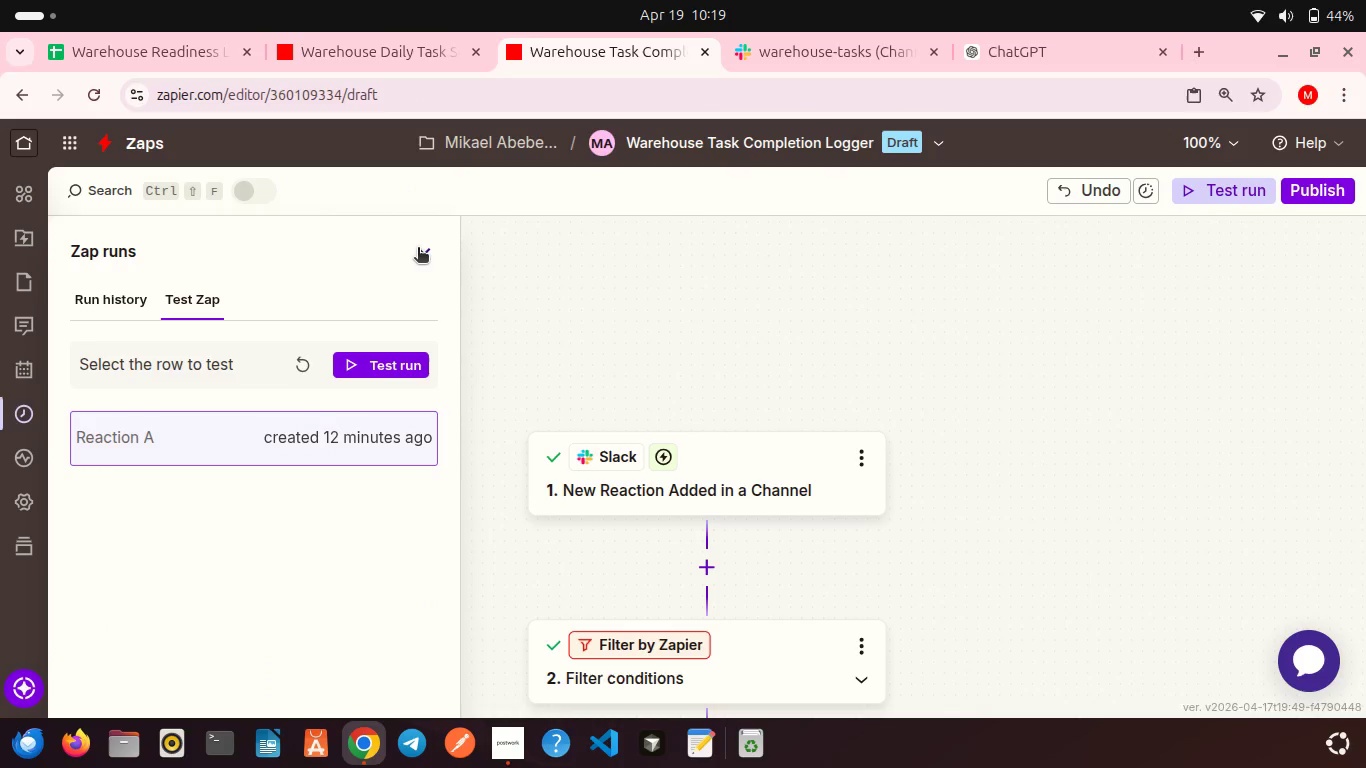 
left_click([418, 248])
 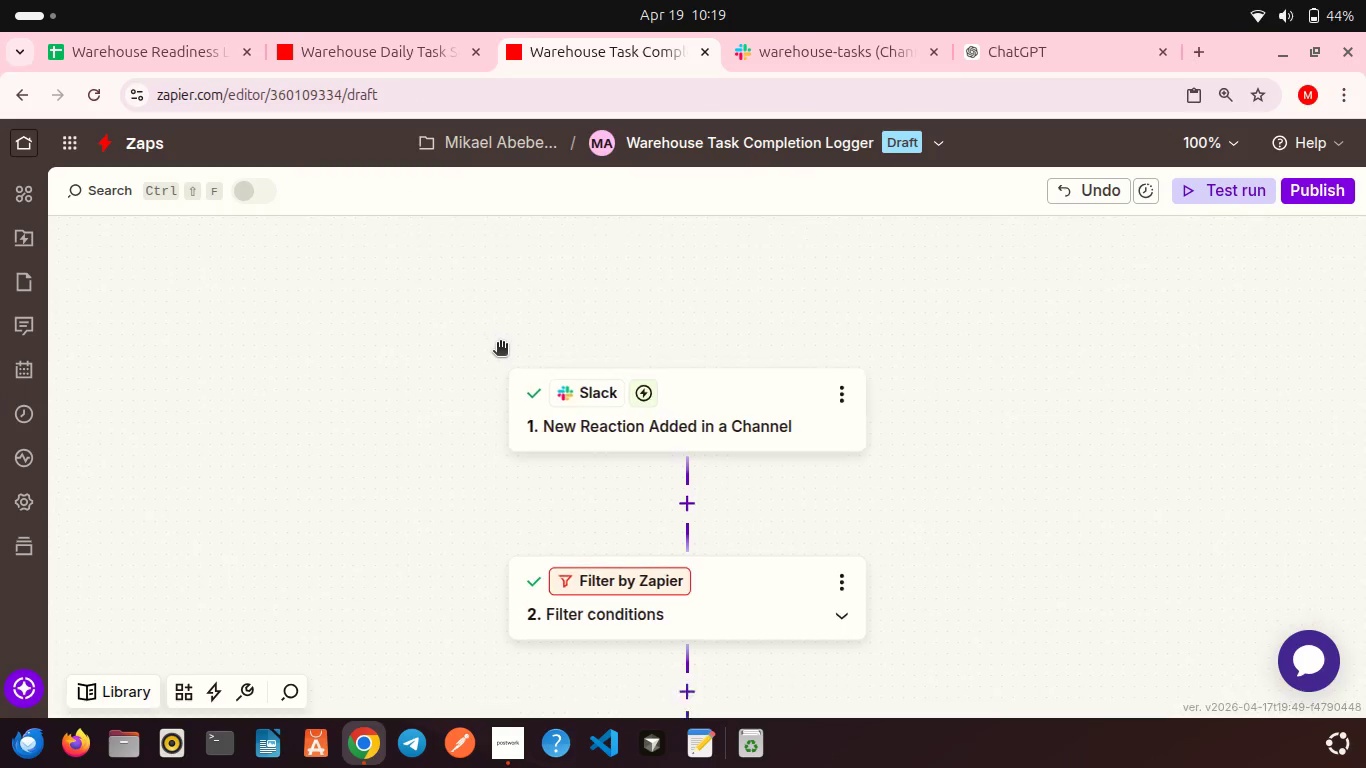 
scroll: coordinate [599, 395], scroll_direction: down, amount: 9.0
 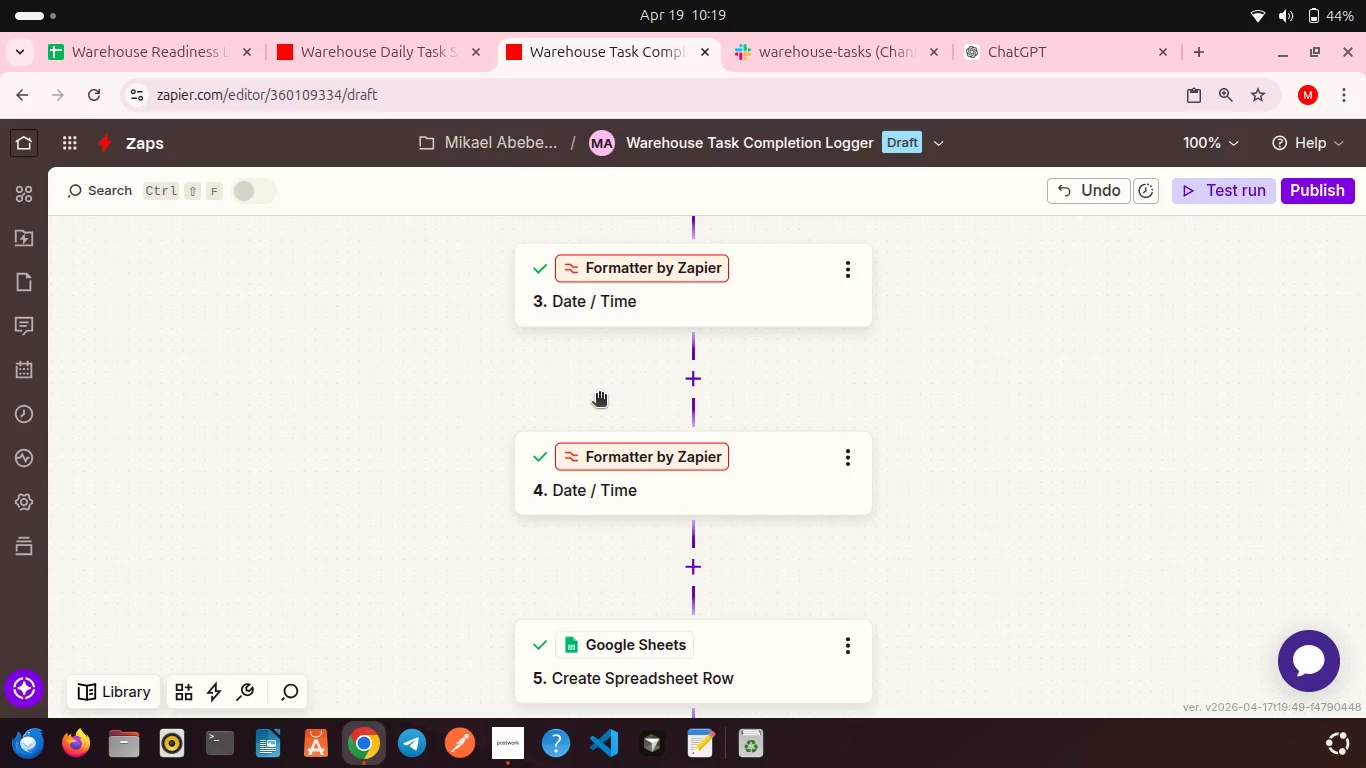 
wait(11.88)
 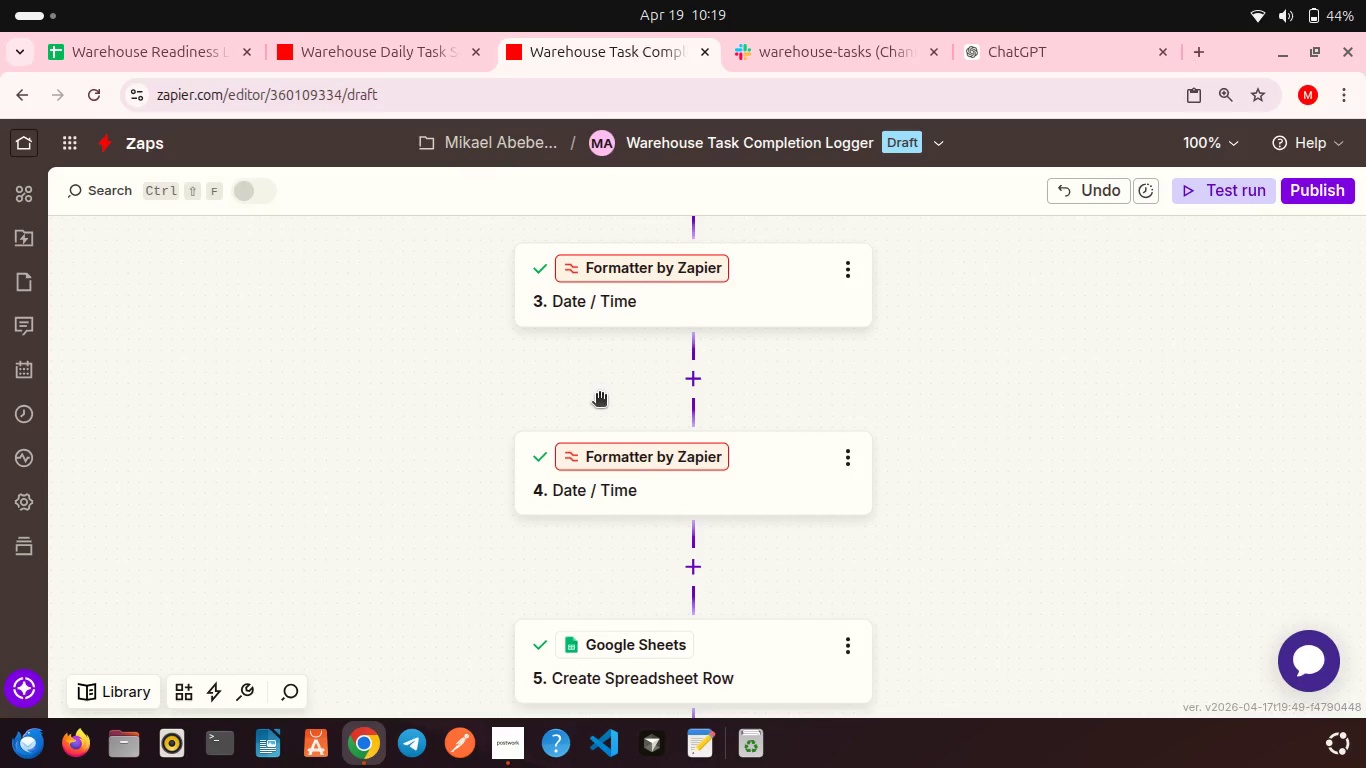 
left_click([644, 487])
 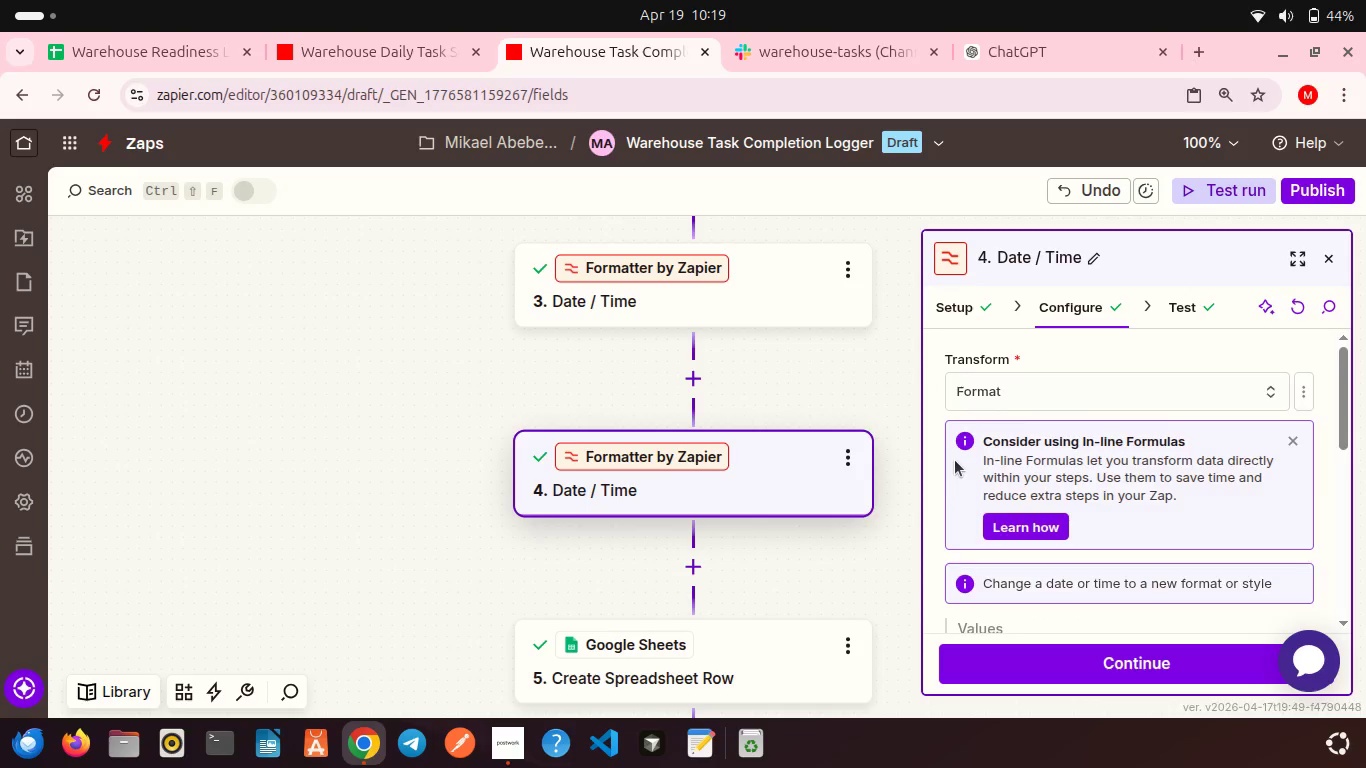 
scroll: coordinate [955, 460], scroll_direction: down, amount: 5.0
 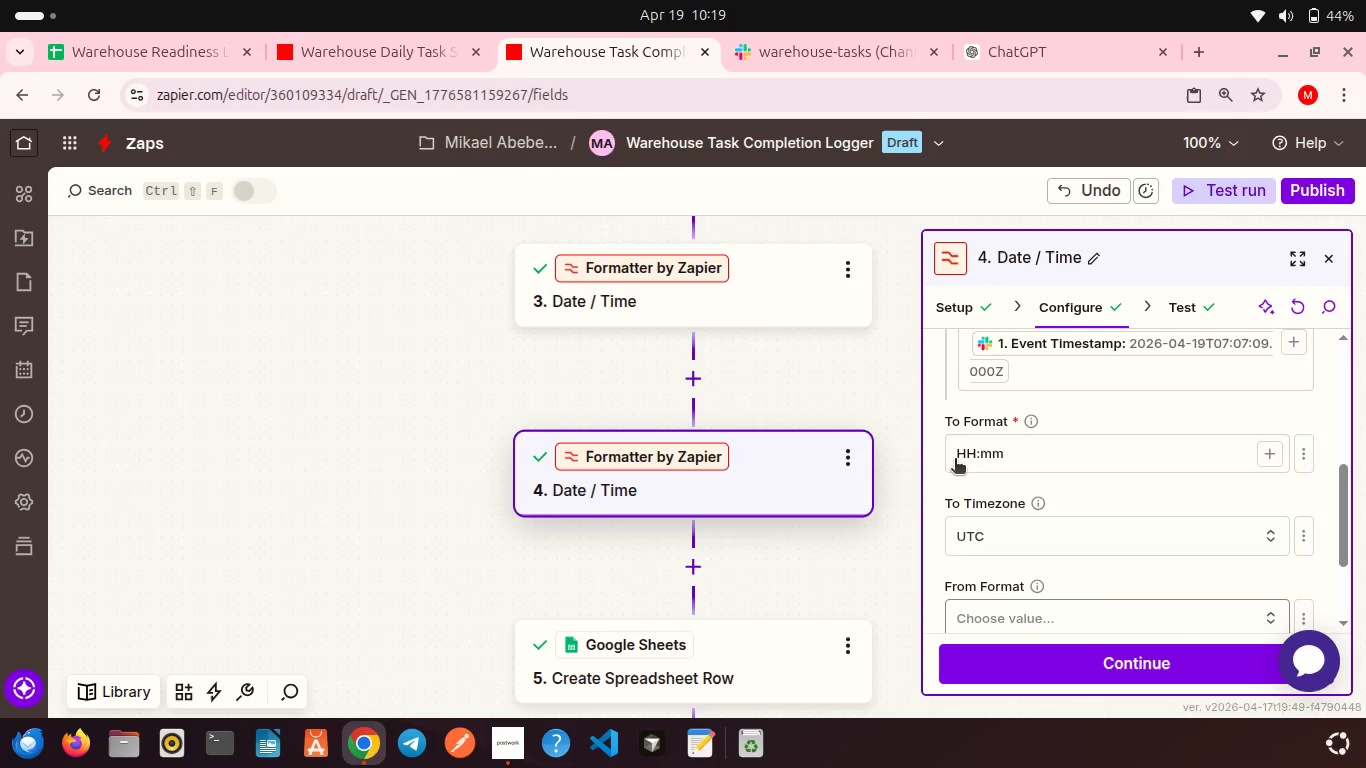 
scroll: coordinate [955, 460], scroll_direction: up, amount: 1.0
 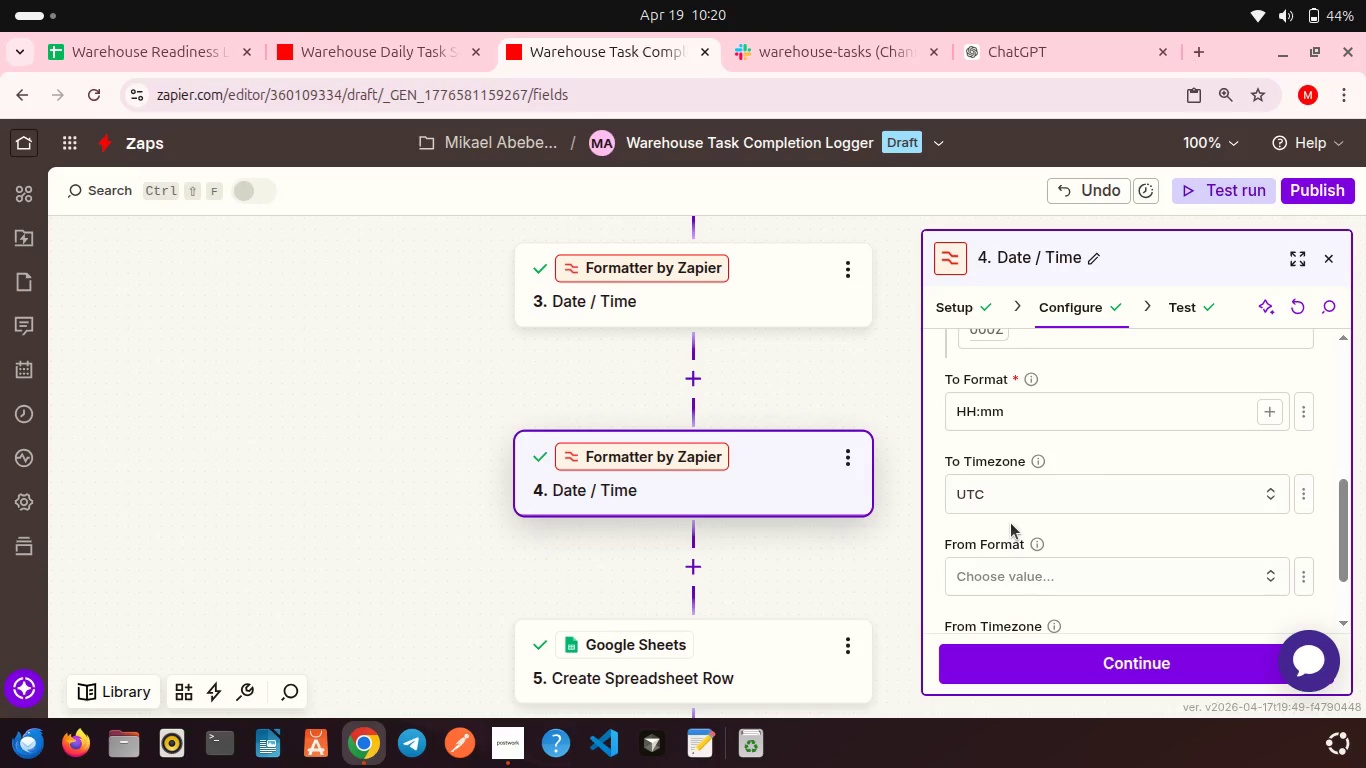 
wait(27.15)
 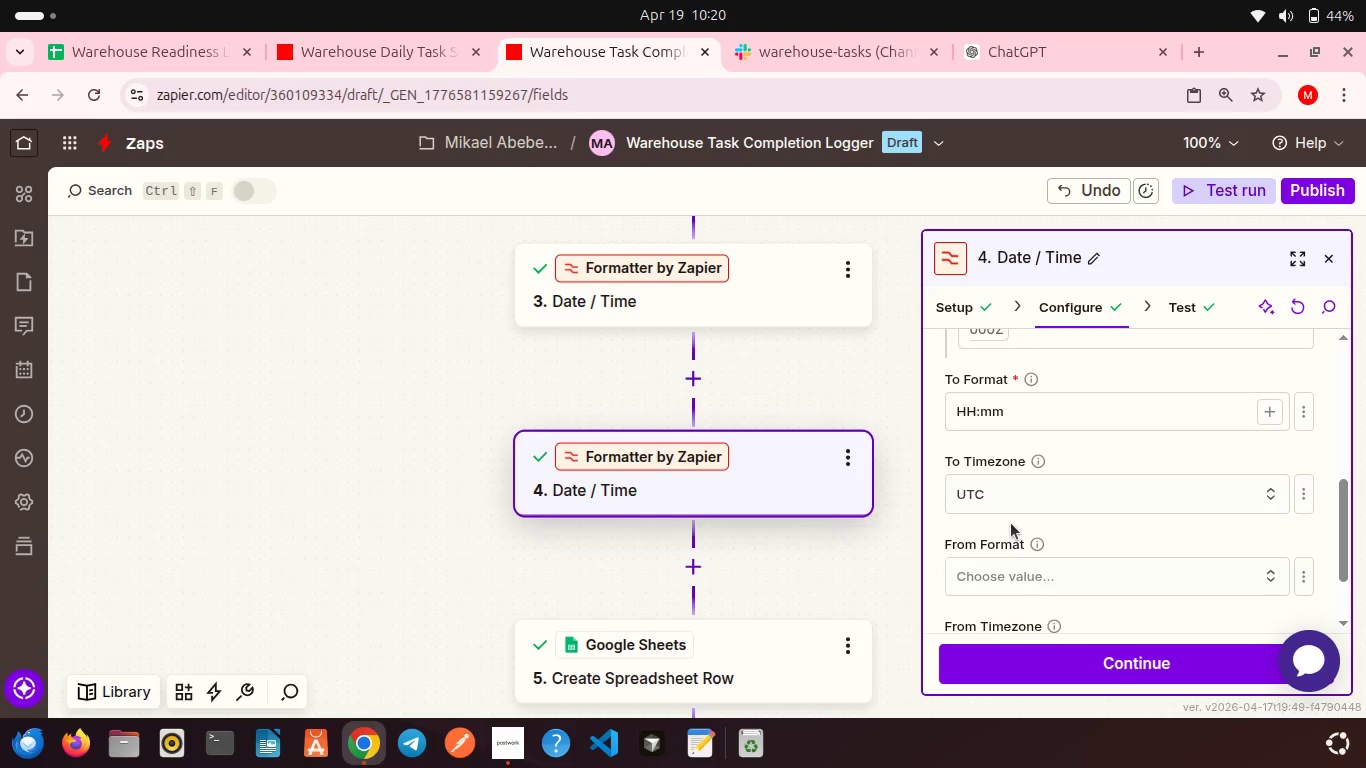 
left_click([1124, 497])
 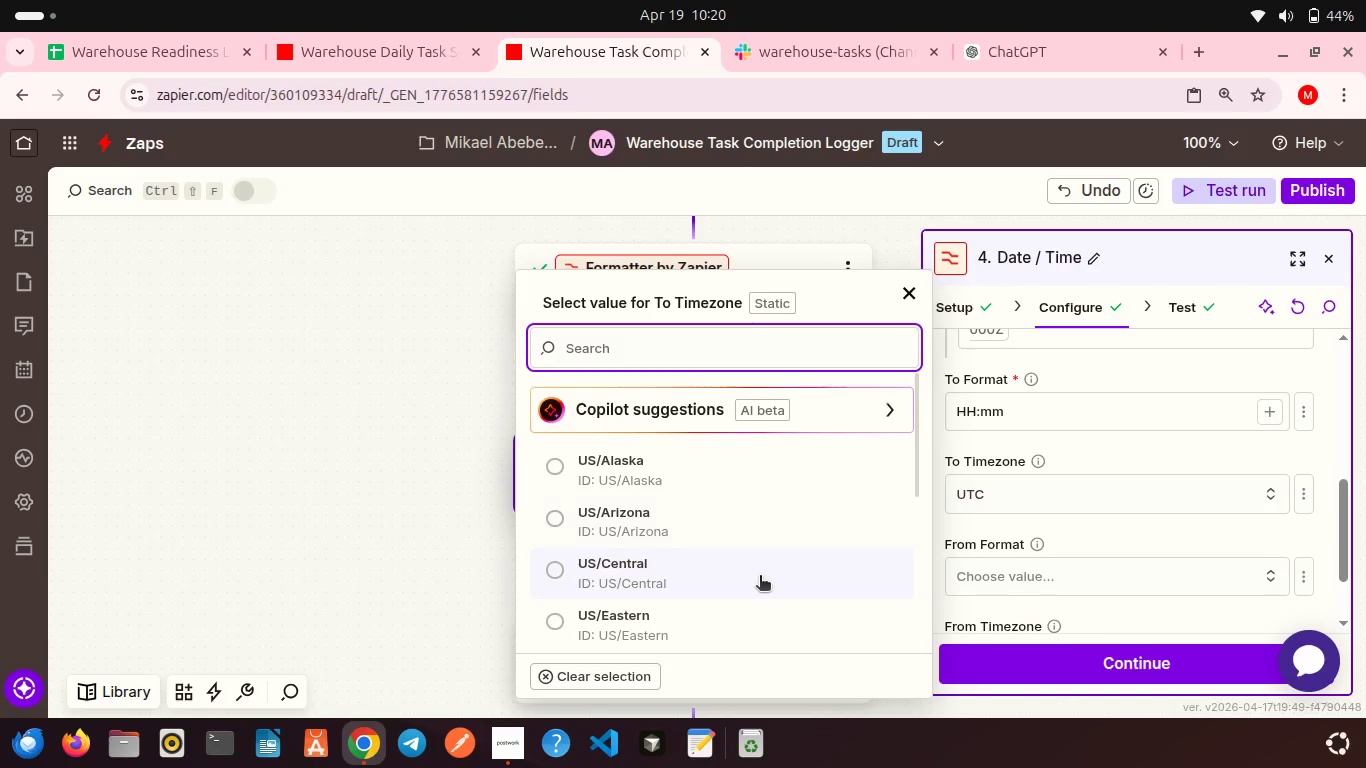 
scroll: coordinate [760, 577], scroll_direction: down, amount: 4.0
 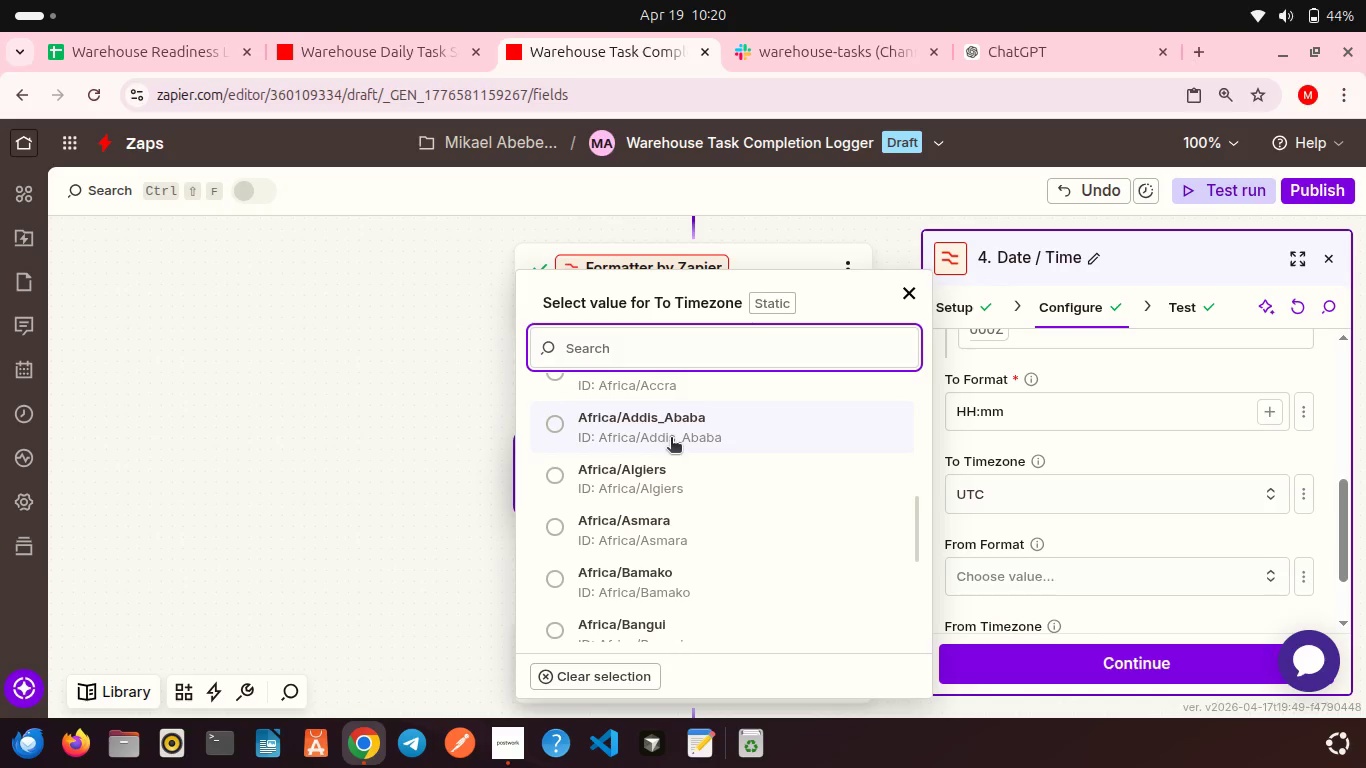 
left_click([667, 433])
 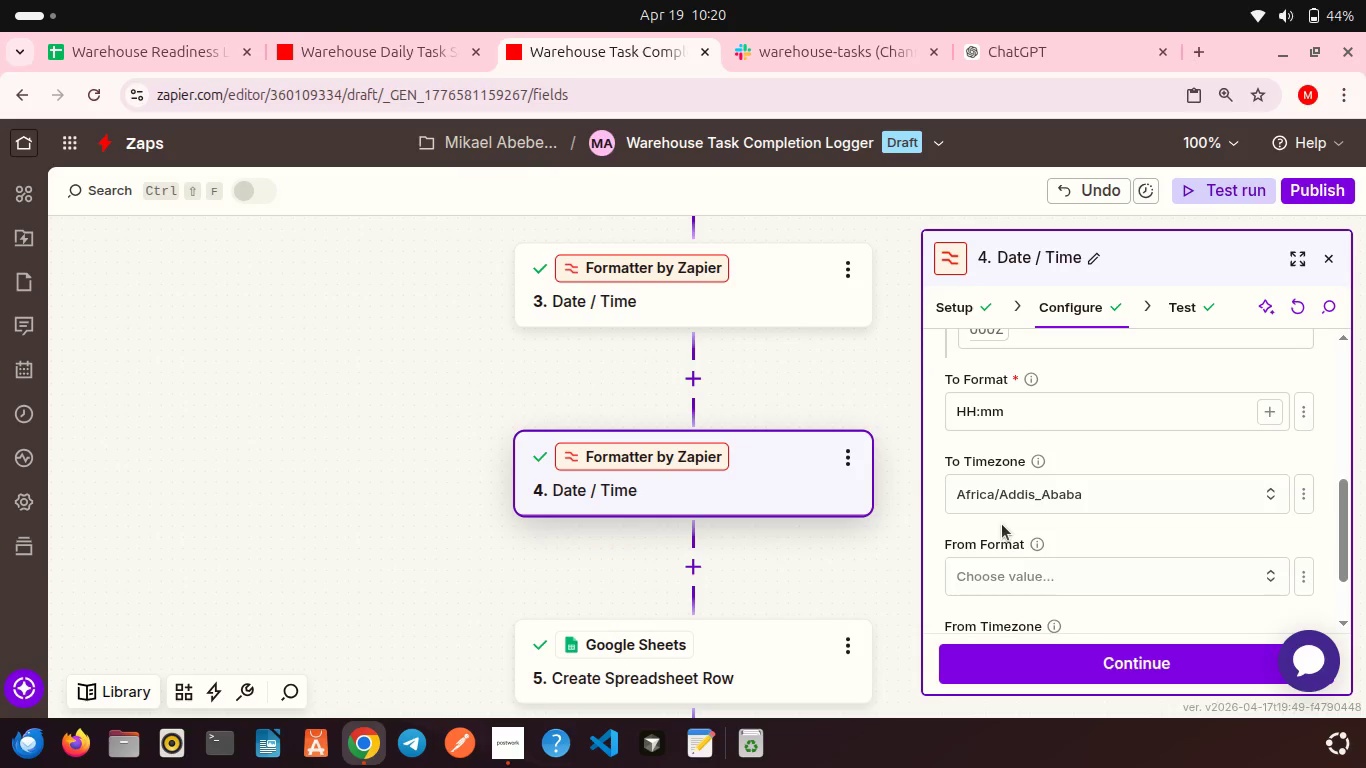 
left_click([1002, 524])
 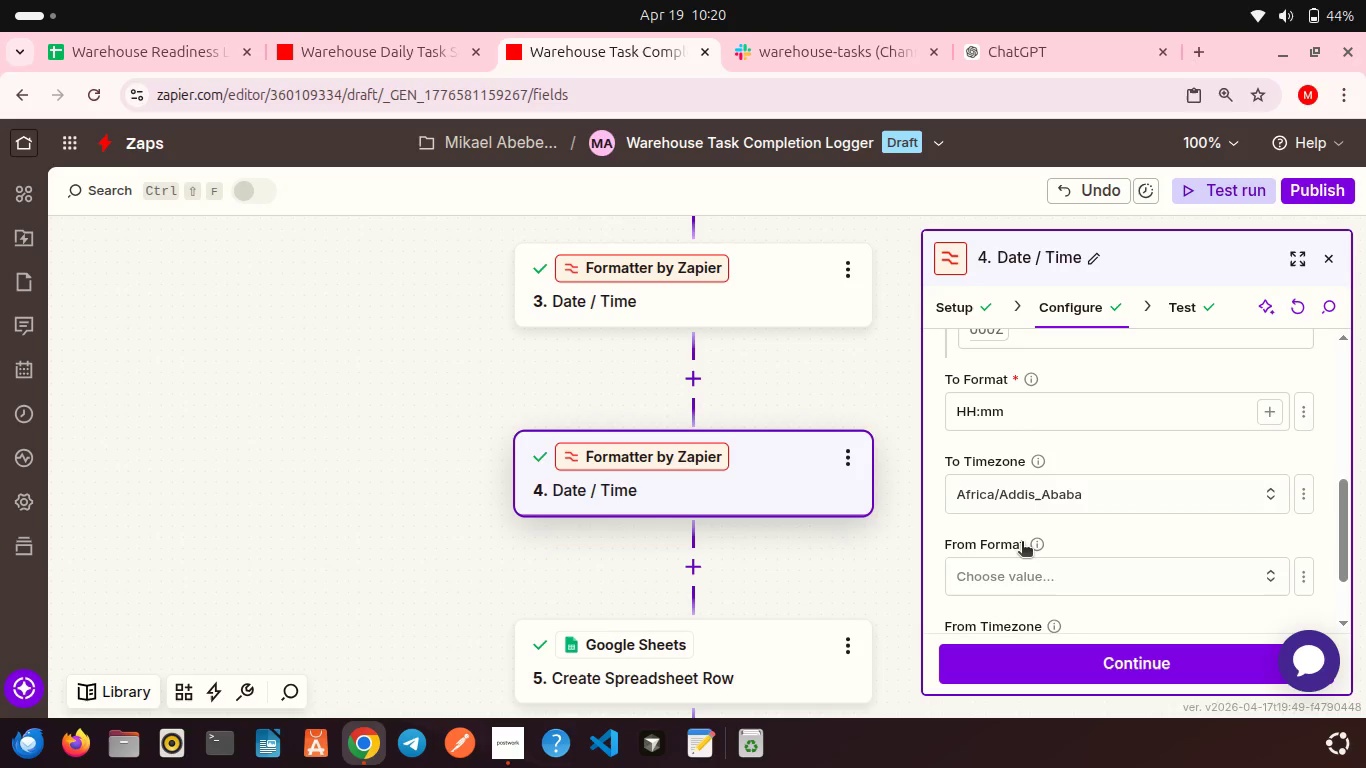 
wait(10.81)
 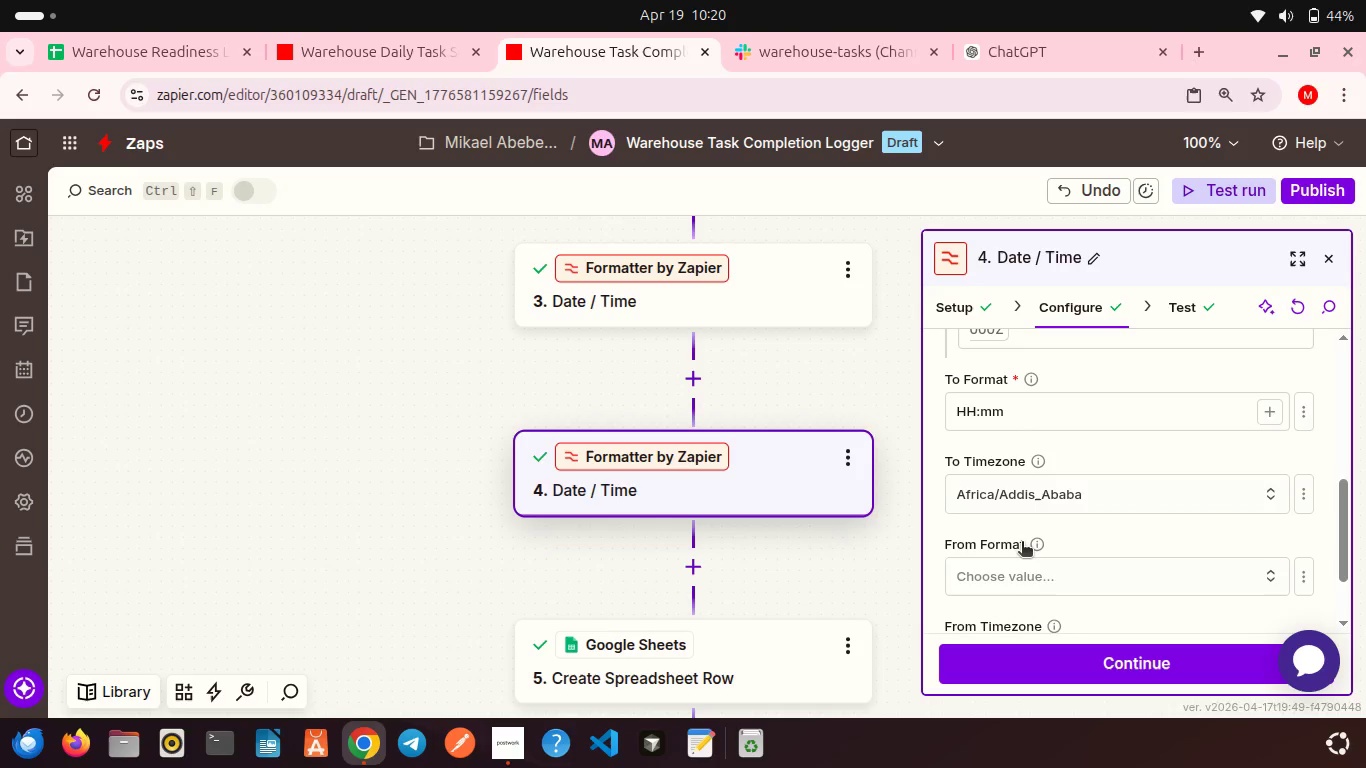 
left_click([1069, 655])
 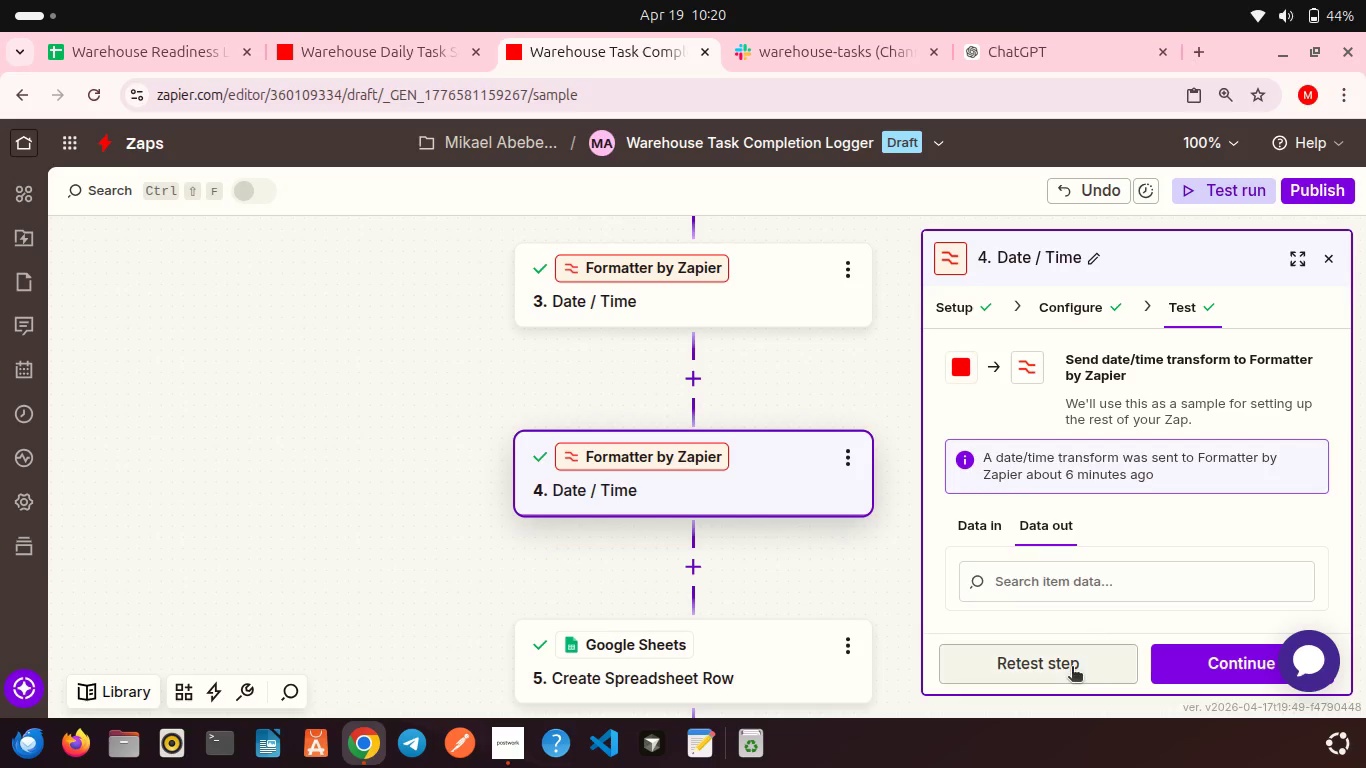 
left_click([1067, 669])
 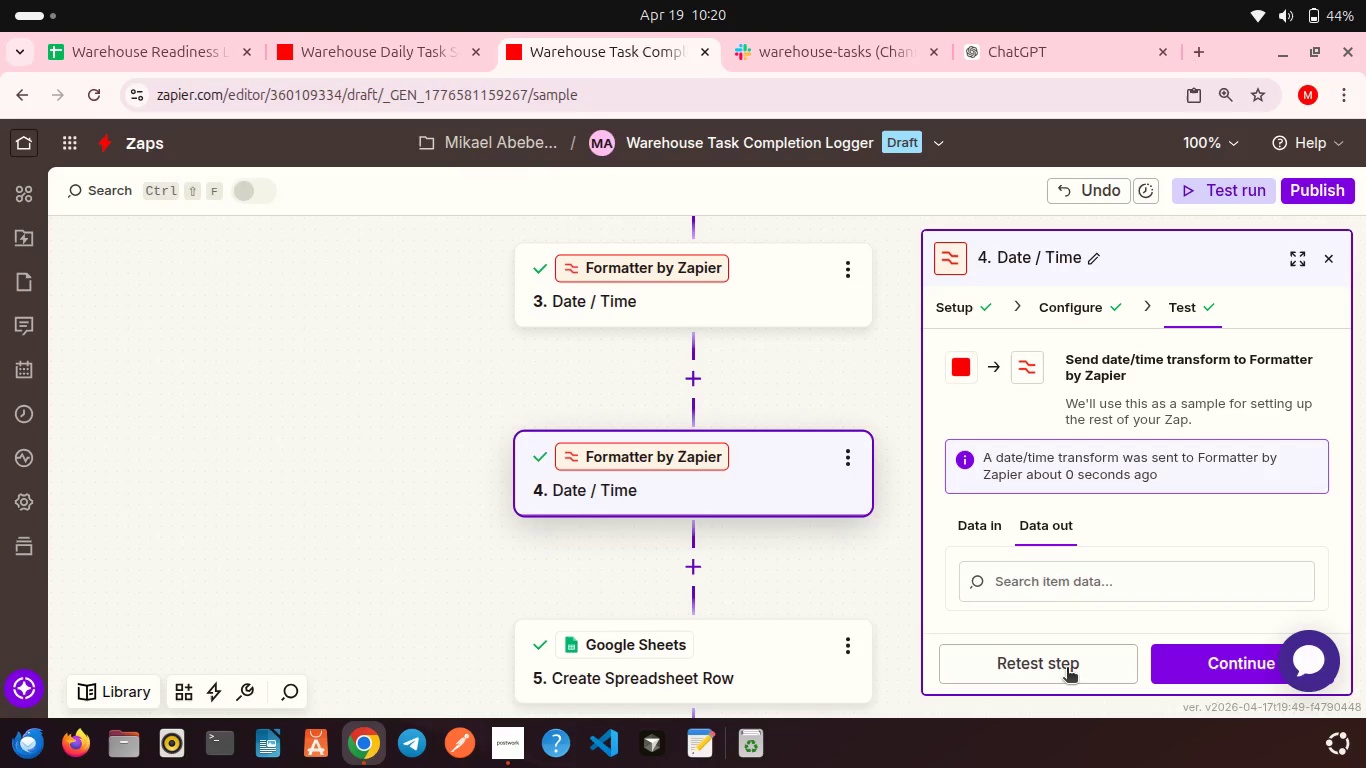 
scroll: coordinate [1100, 495], scroll_direction: down, amount: 5.0
 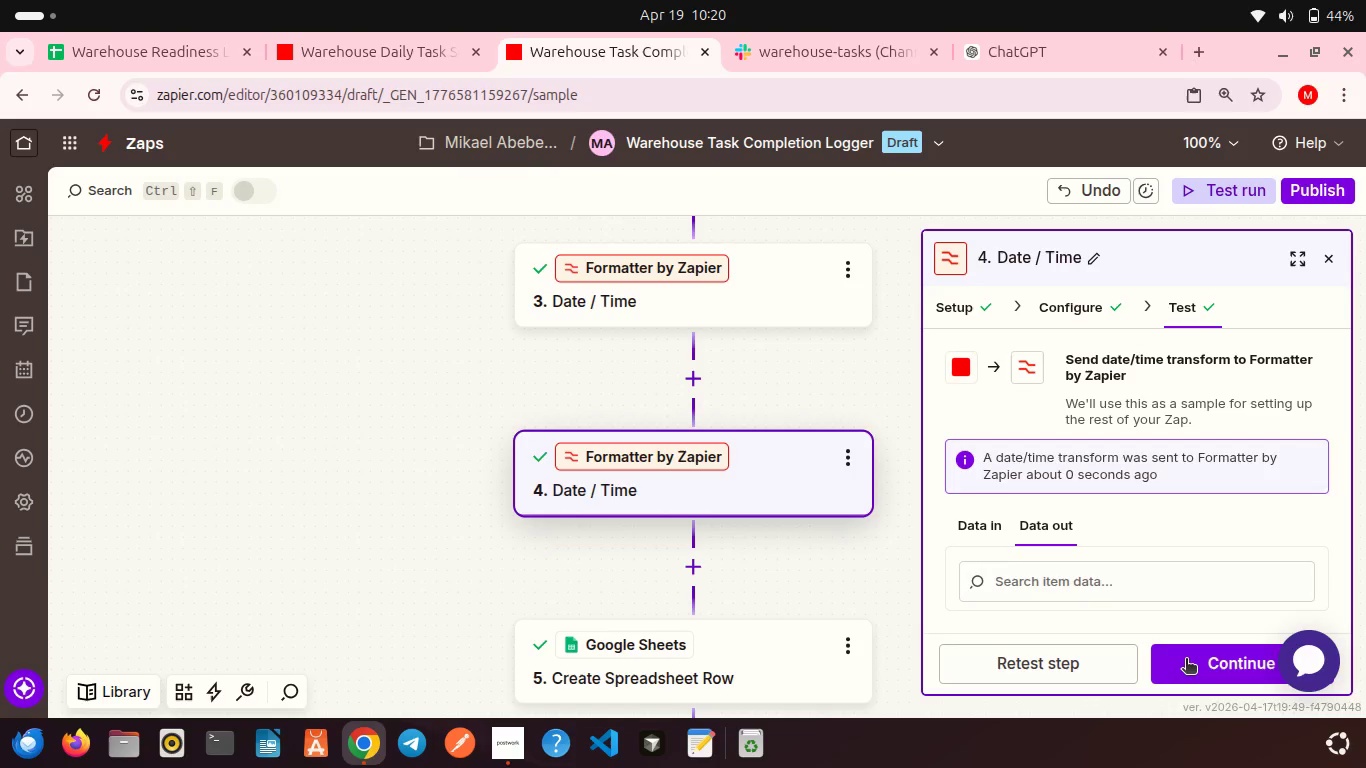 
left_click([1186, 660])
 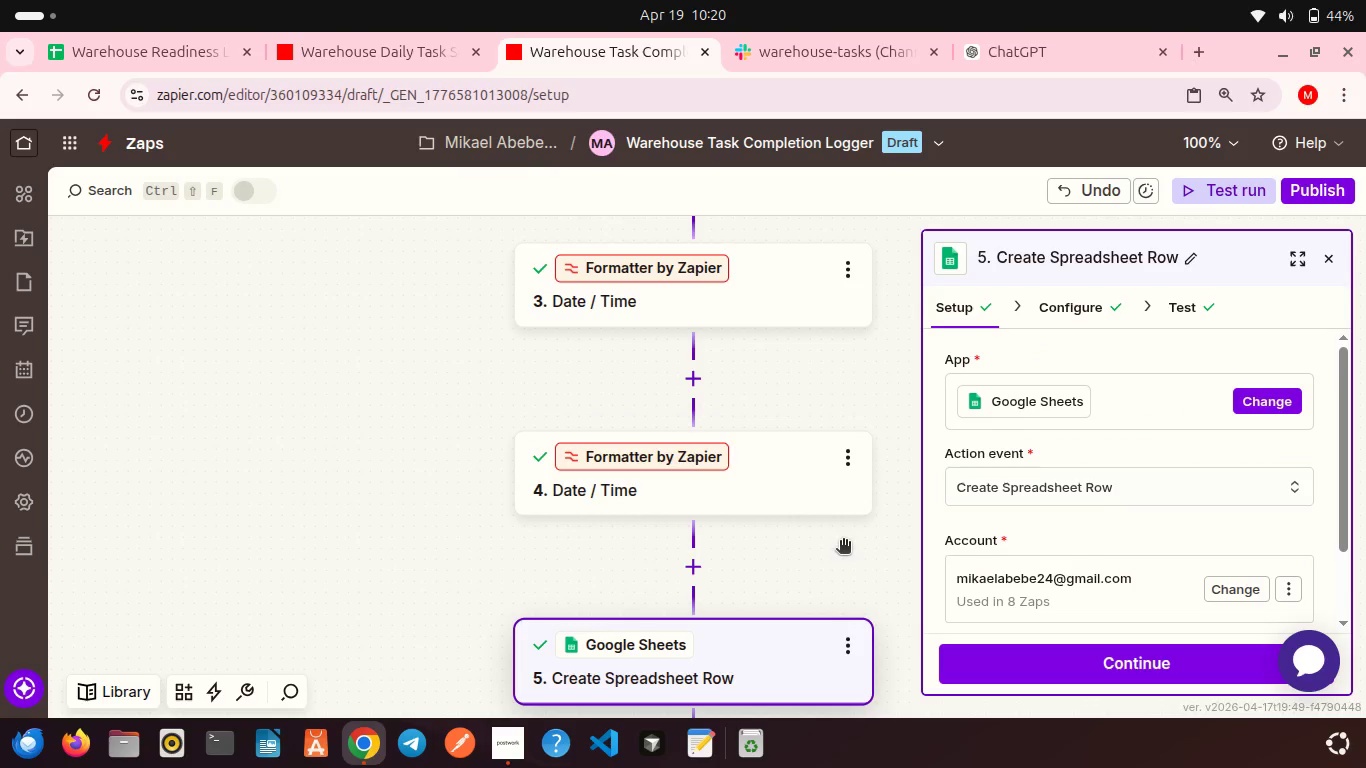 
scroll: coordinate [843, 542], scroll_direction: down, amount: 3.0
 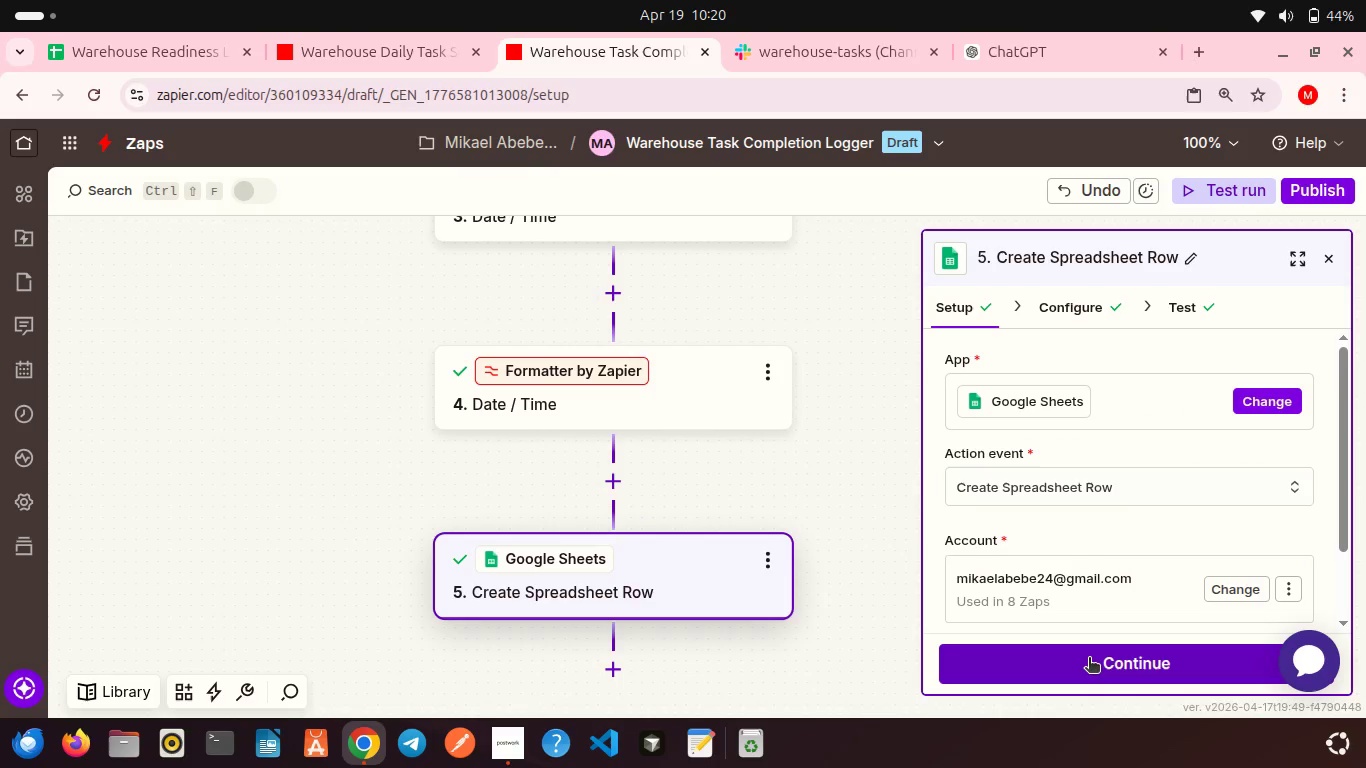 
left_click([1089, 659])
 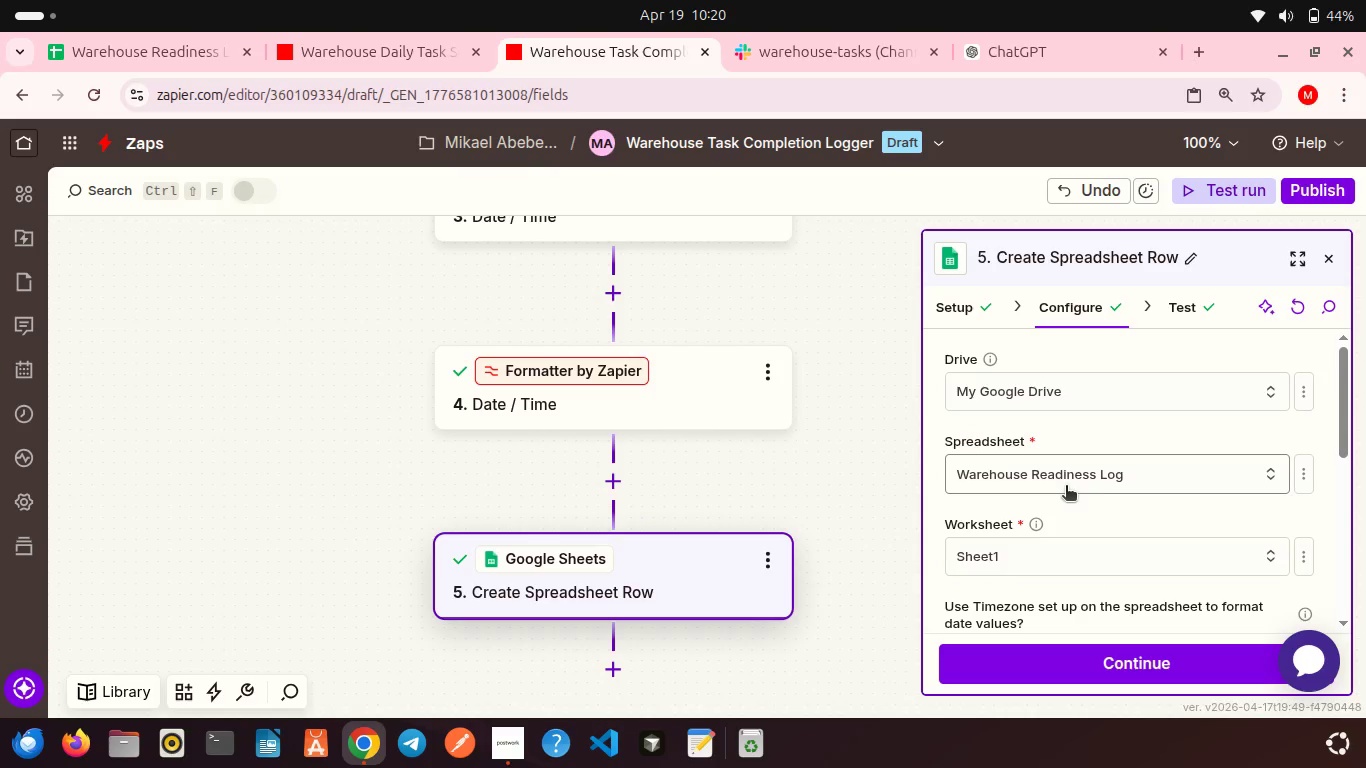 
scroll: coordinate [1066, 487], scroll_direction: down, amount: 2.0
 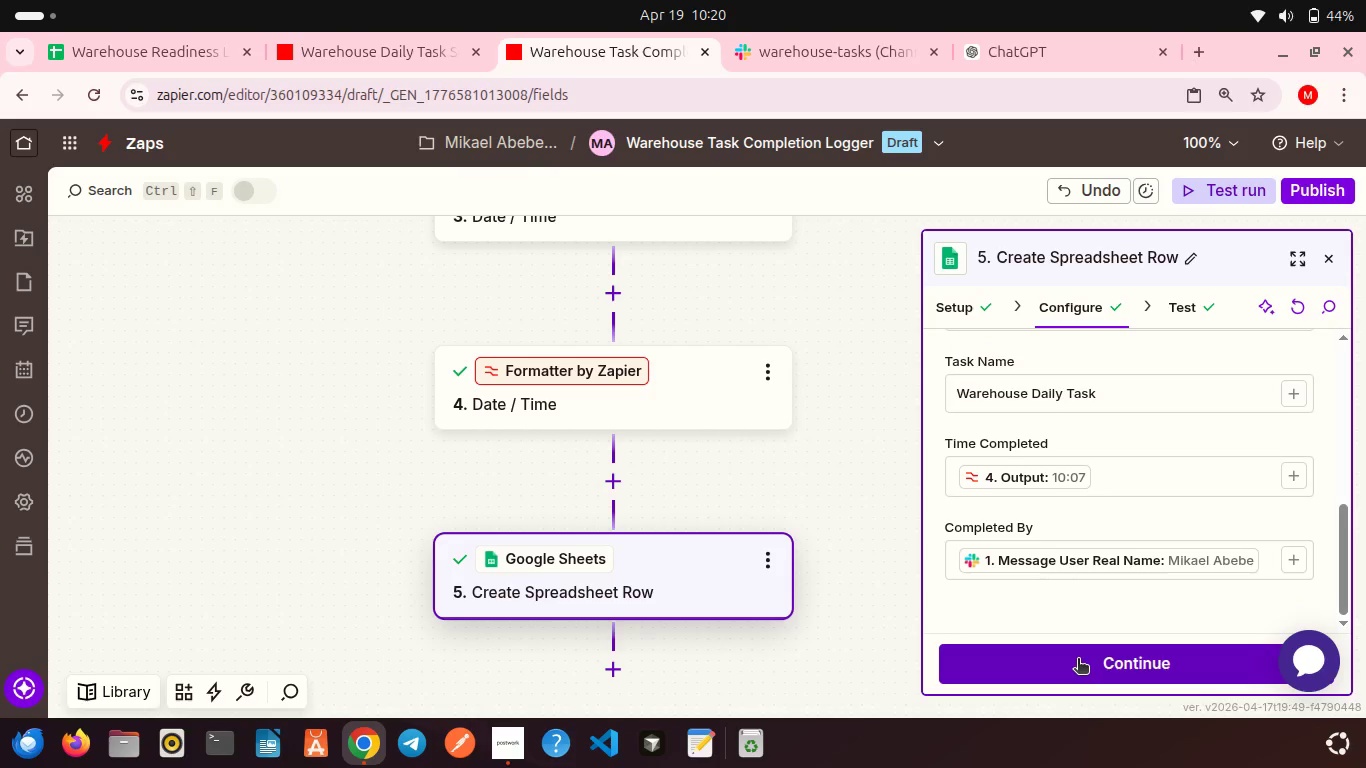 
left_click([1078, 660])
 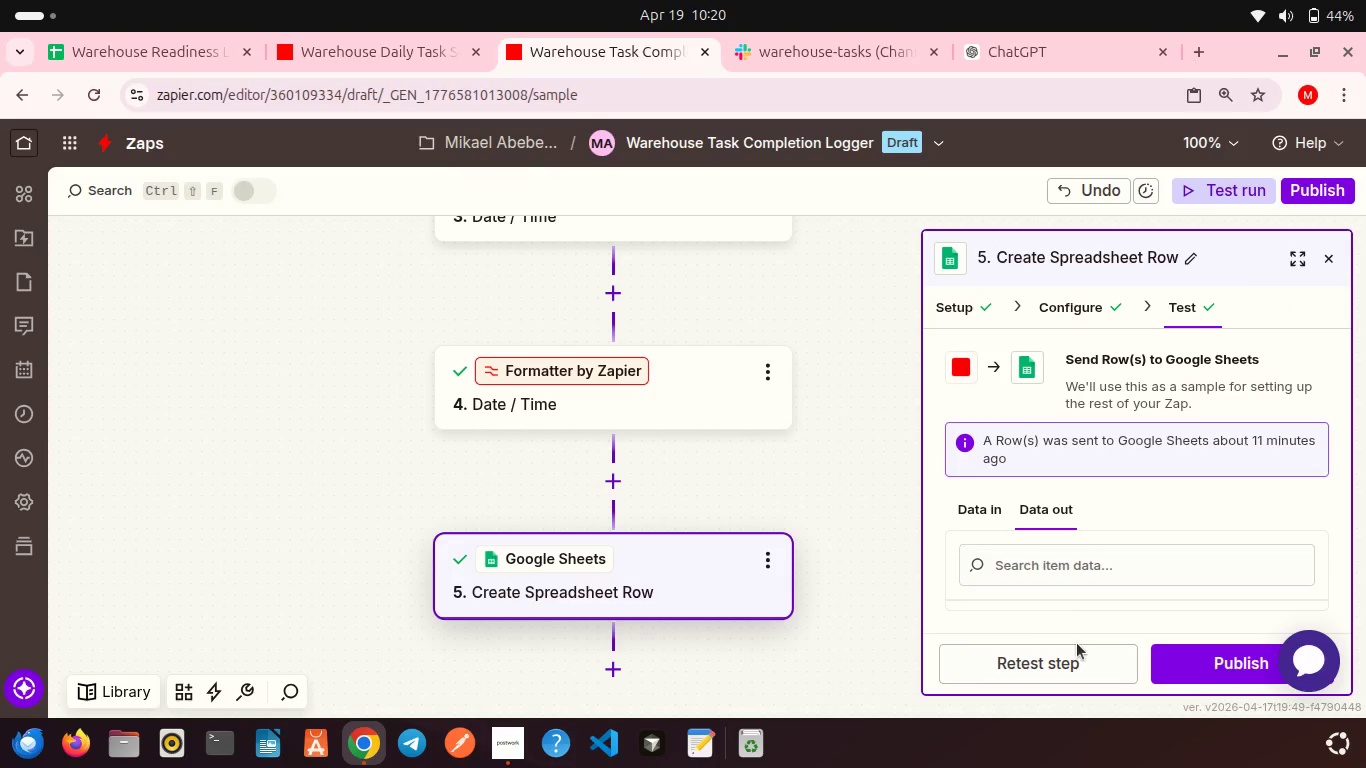 
left_click([1048, 661])
 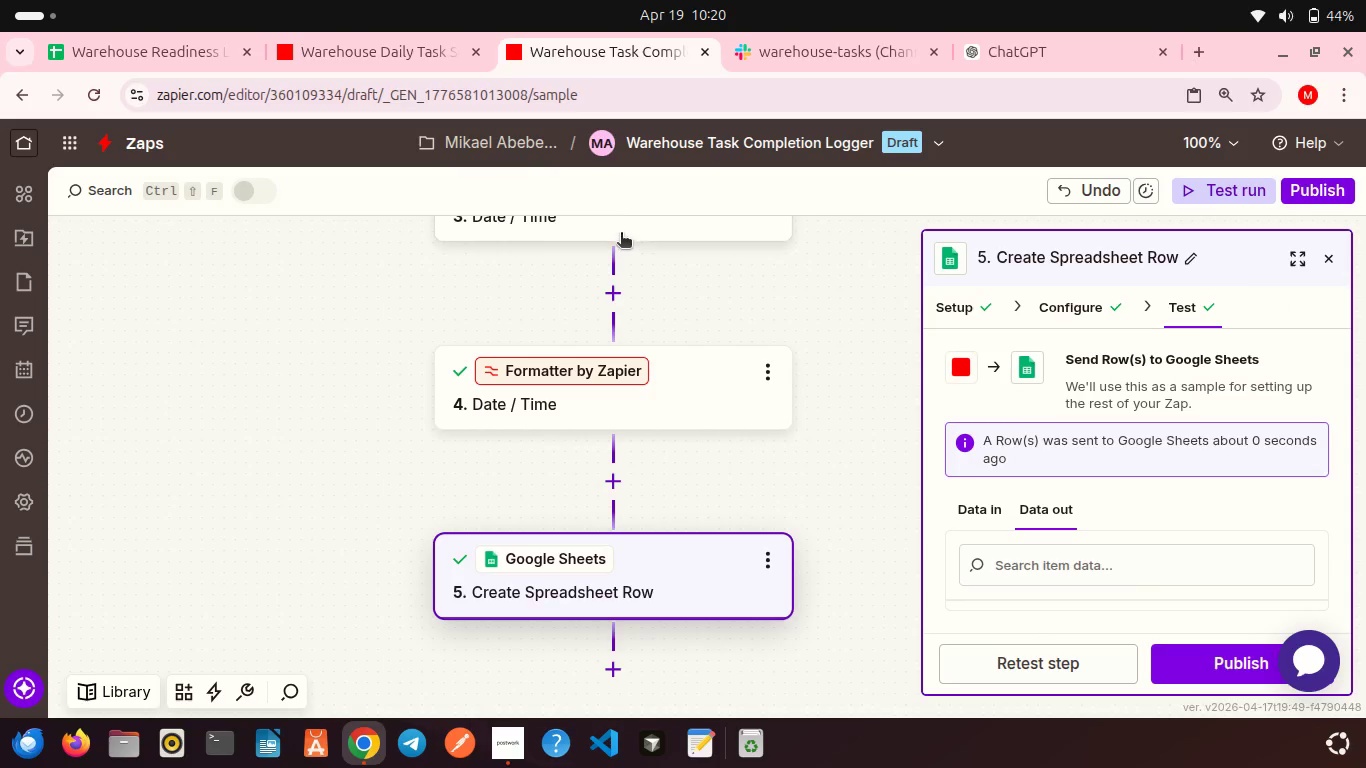 
left_click([187, 61])
 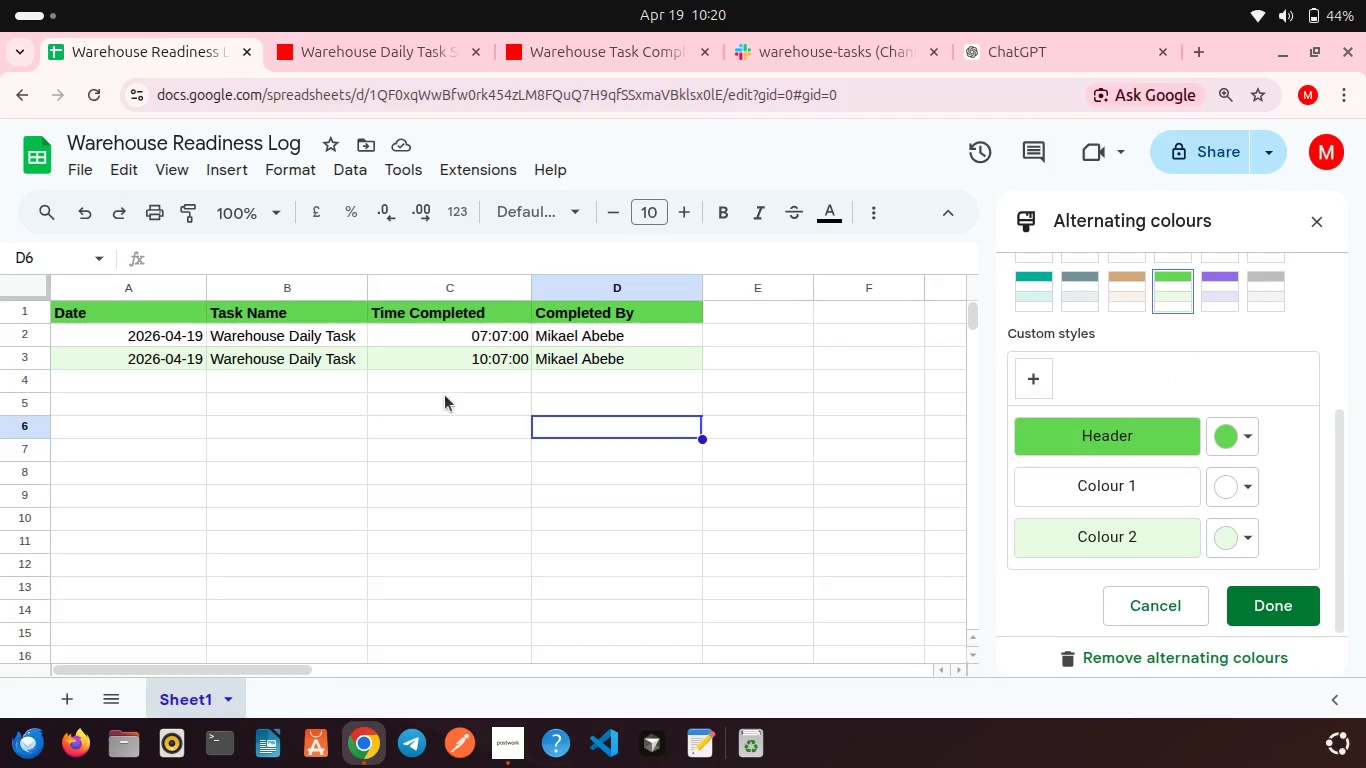 
wait(5.07)
 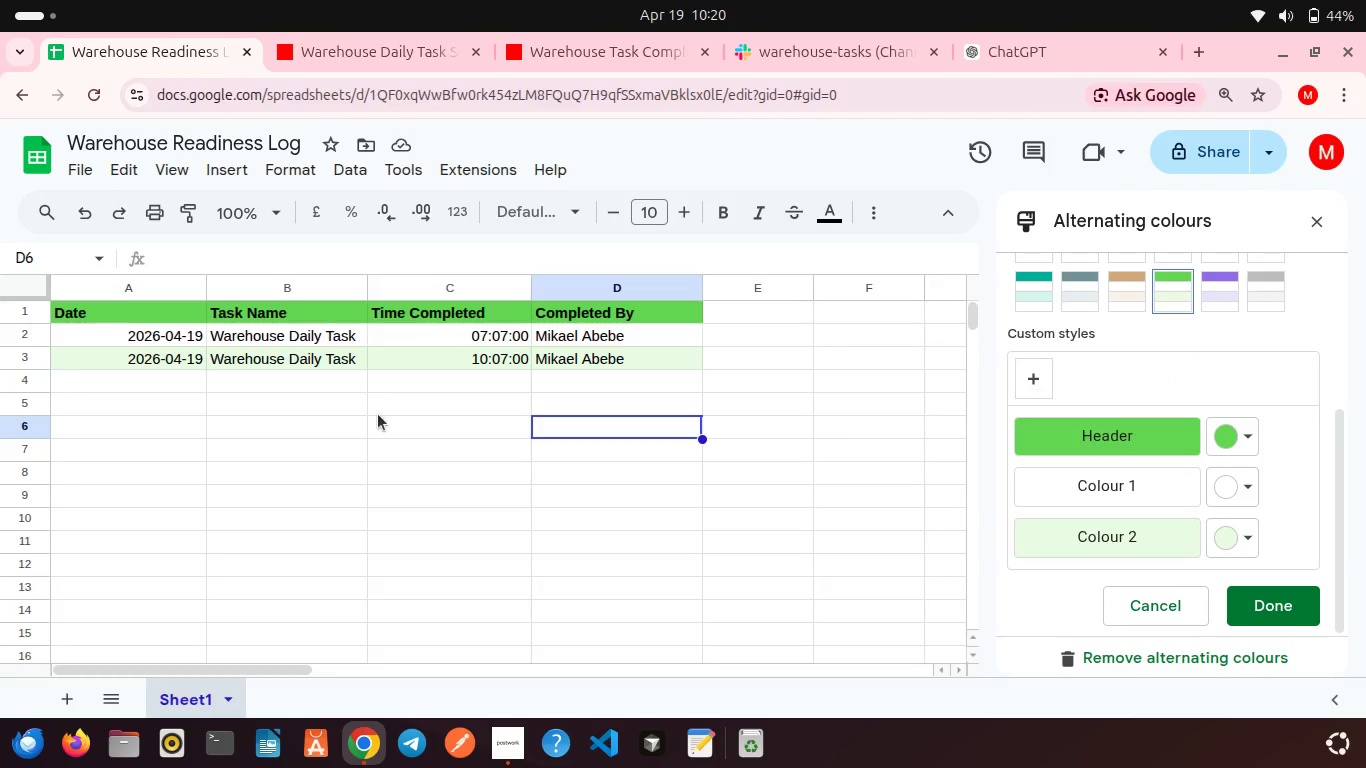 
left_click([37, 334])
 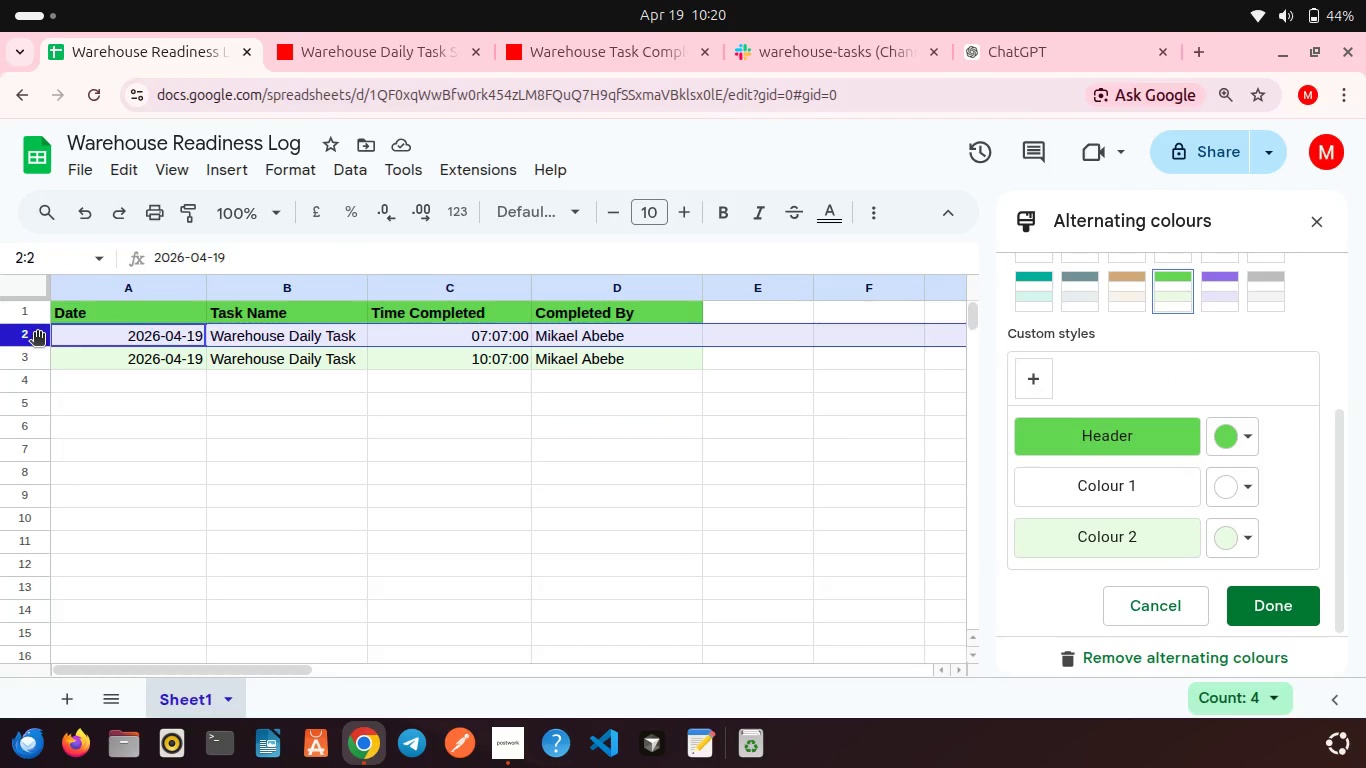 
right_click([37, 334])
 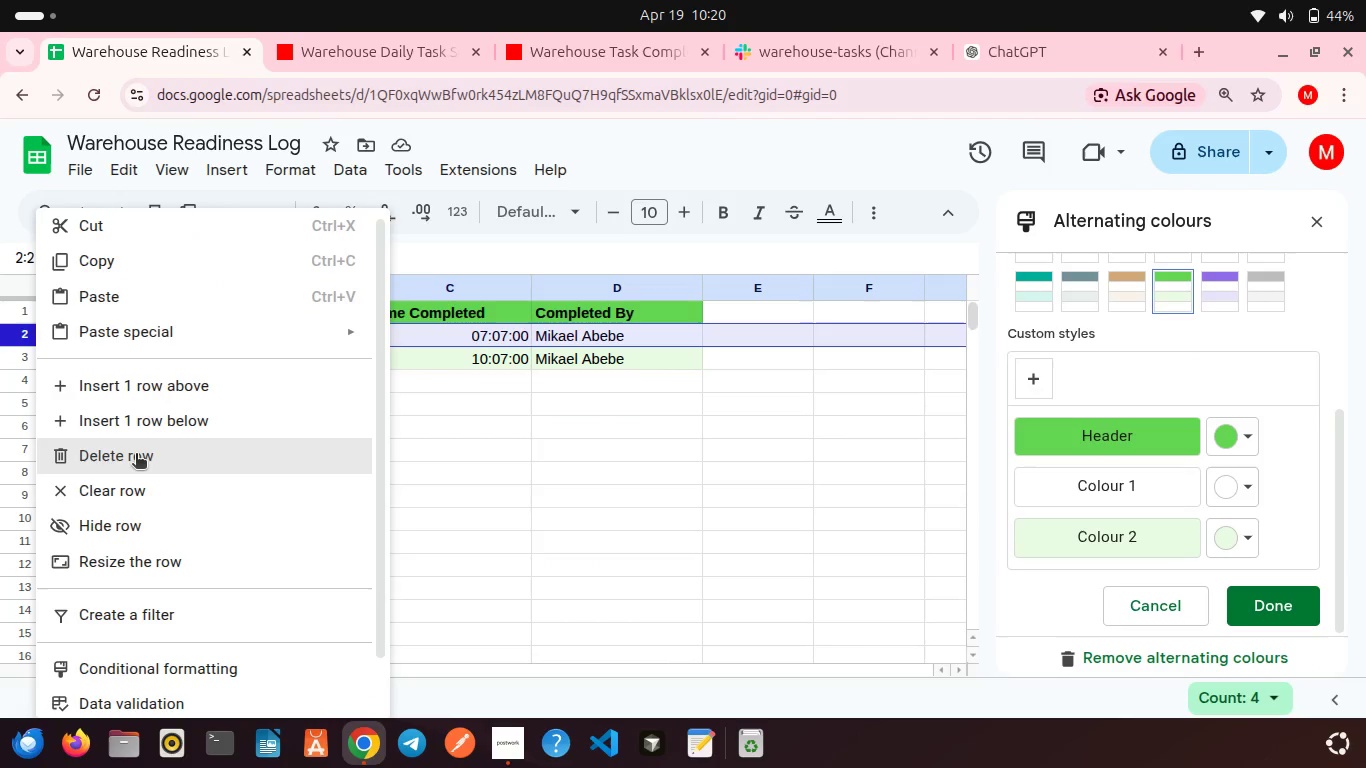 
left_click([136, 455])
 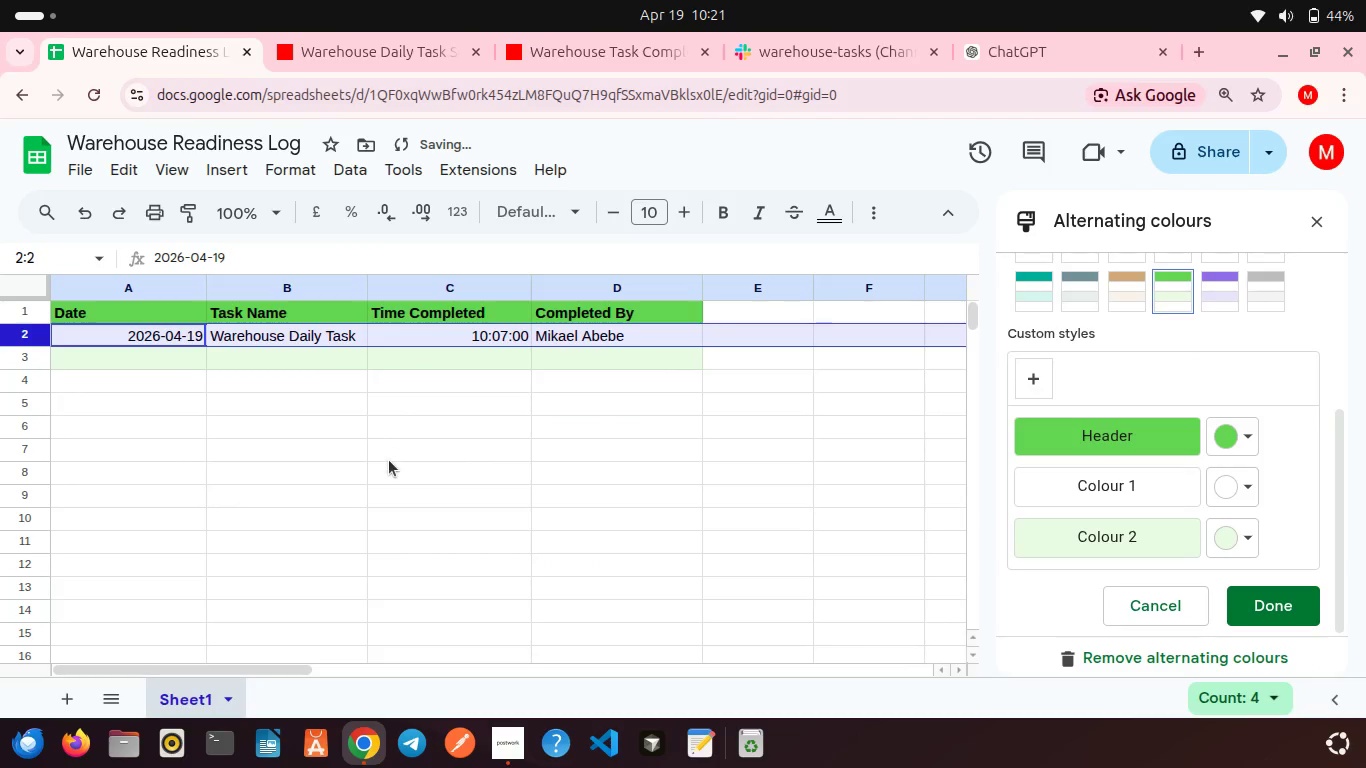 
left_click([389, 460])
 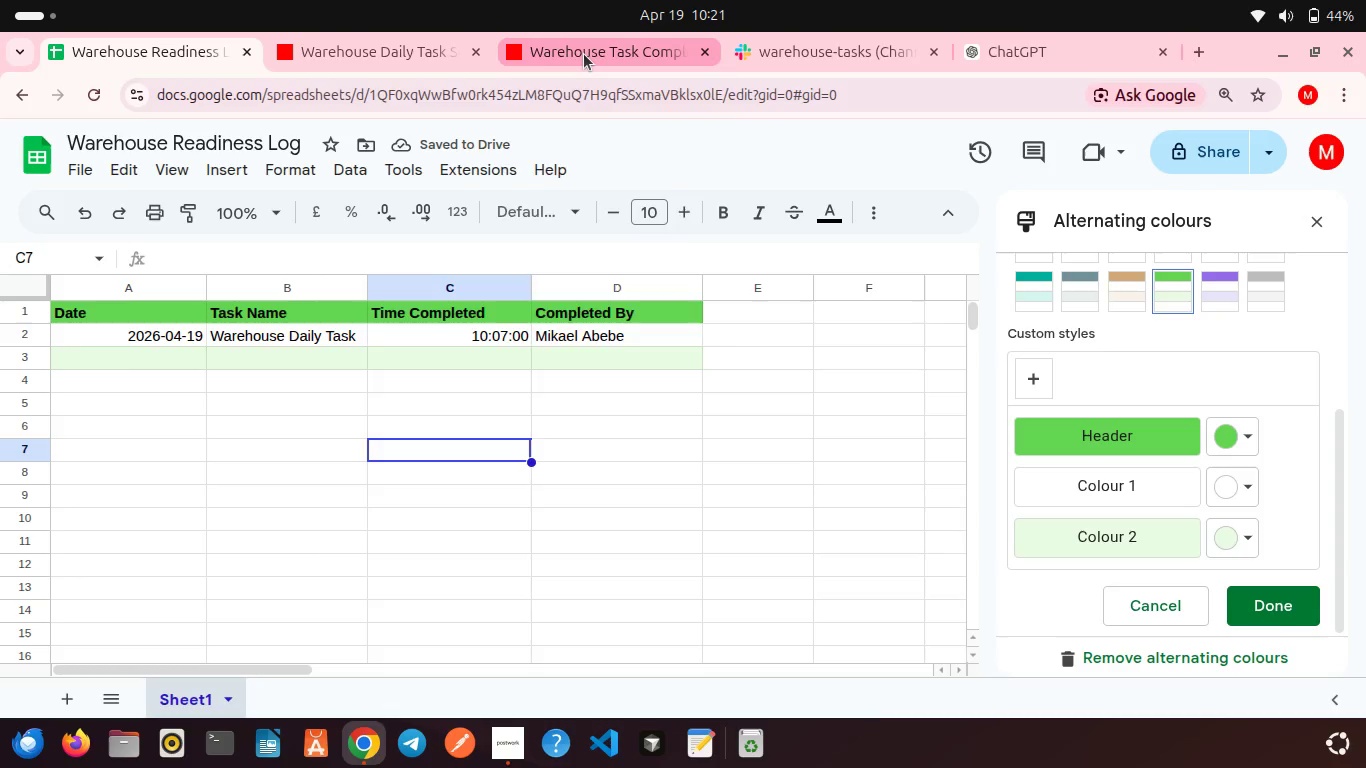 
left_click([584, 54])
 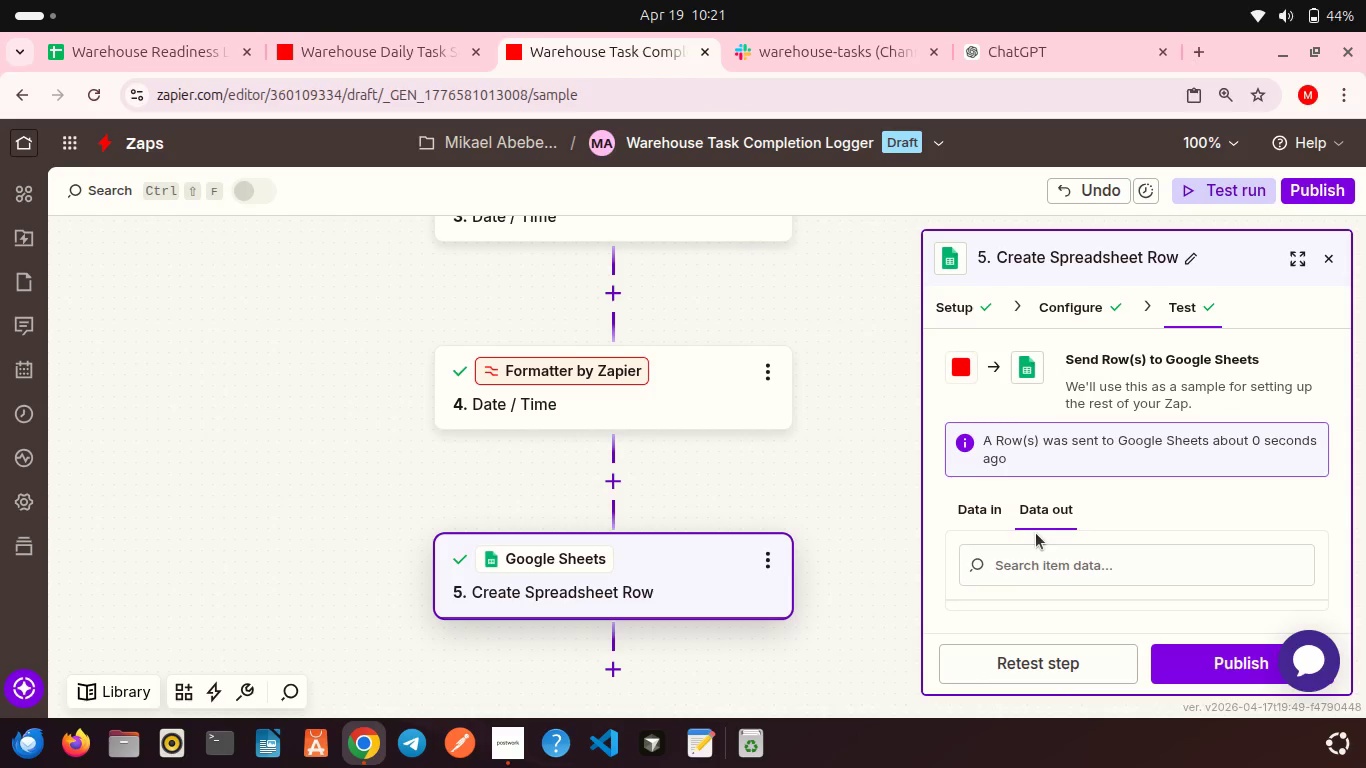 
scroll: coordinate [1036, 533], scroll_direction: down, amount: 2.0
 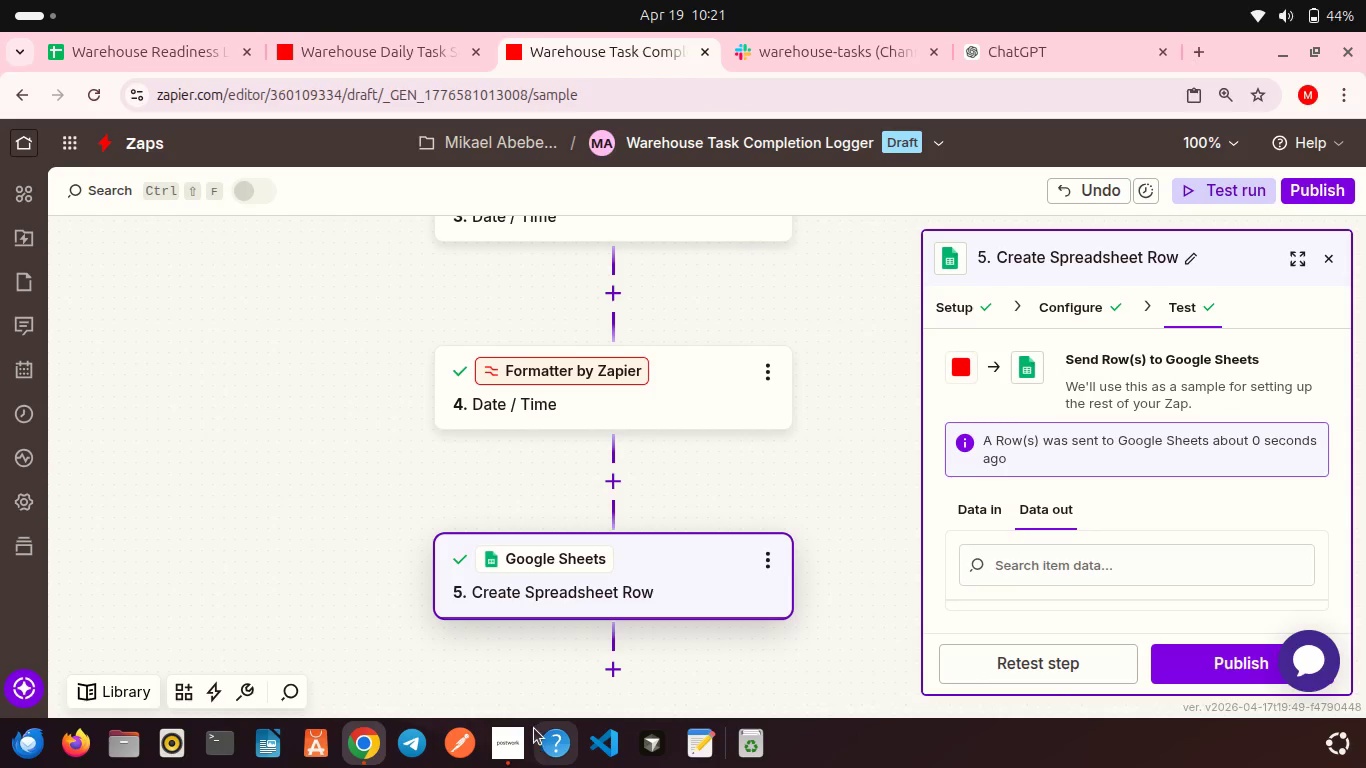 
left_click([506, 733])